 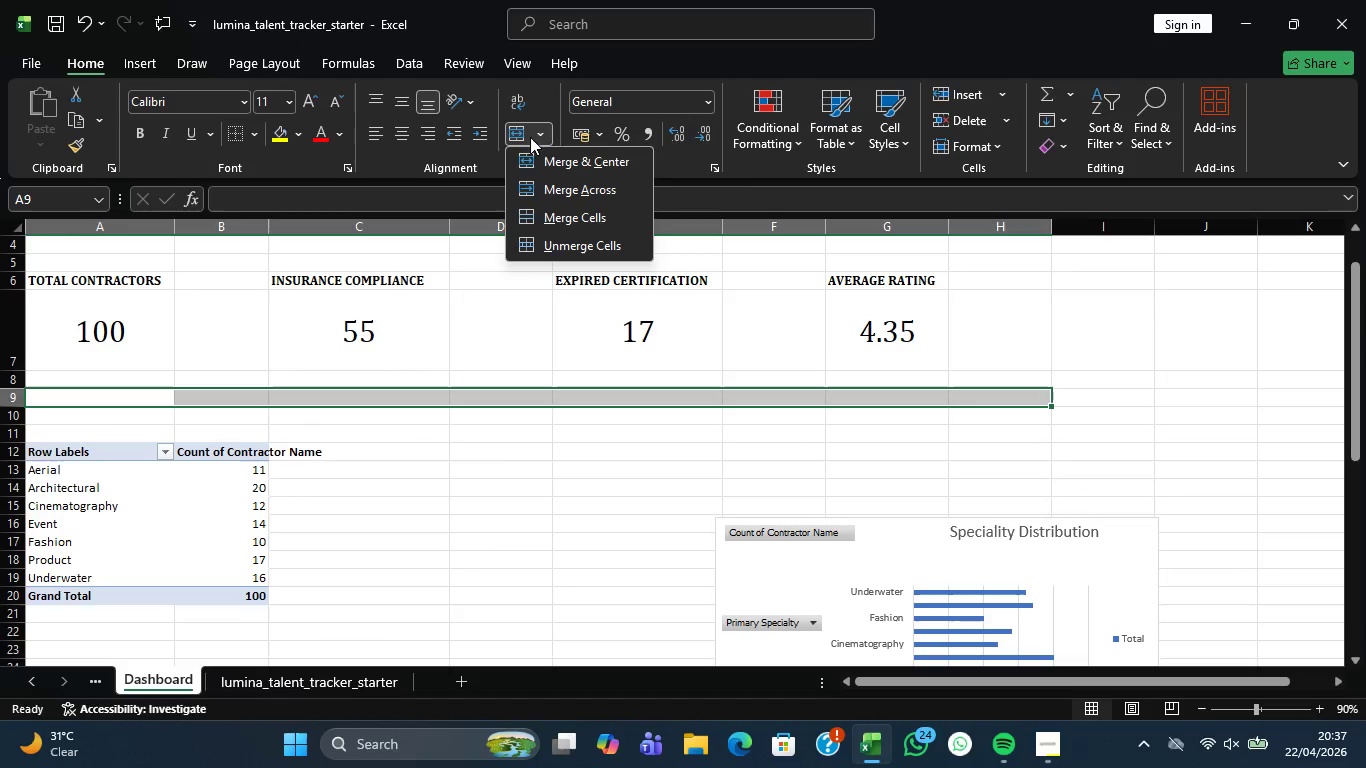 
mouse_move([551, 188])
 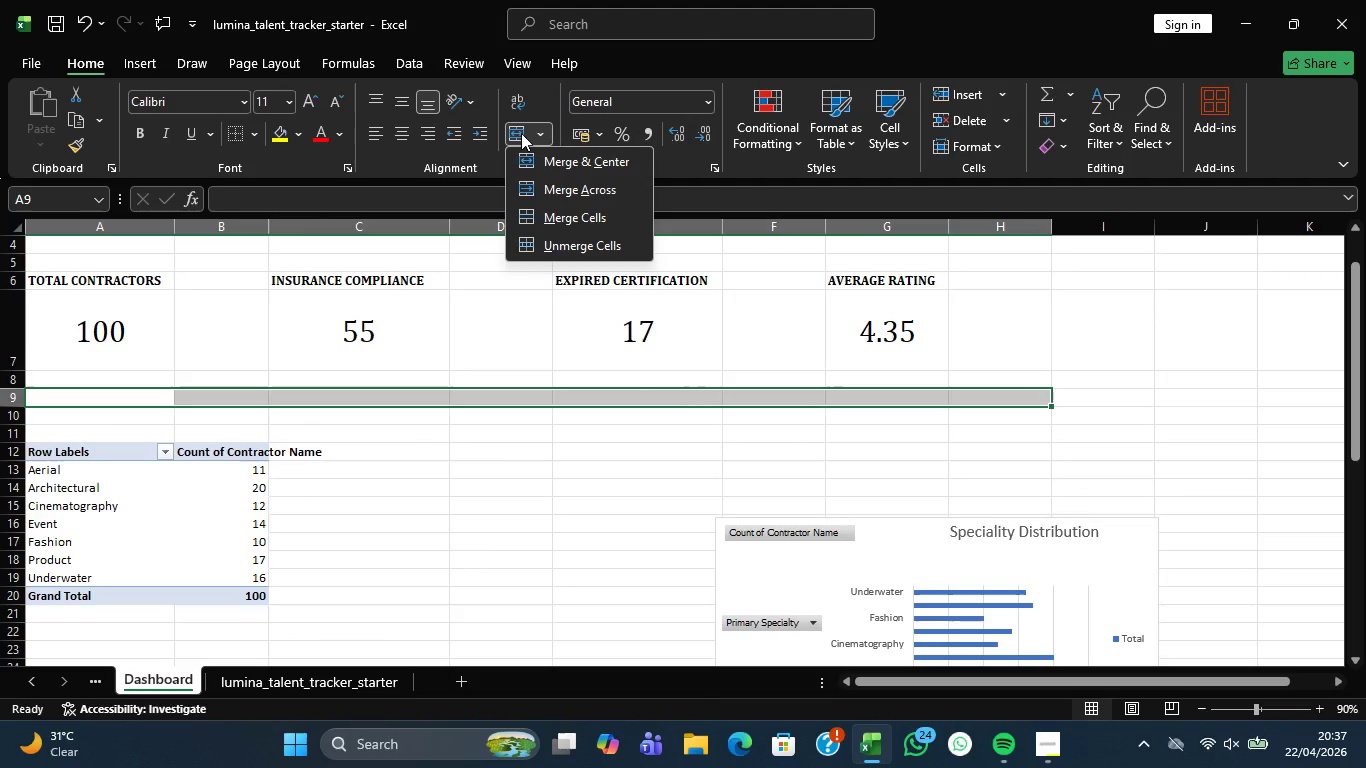 
left_click([521, 133])
 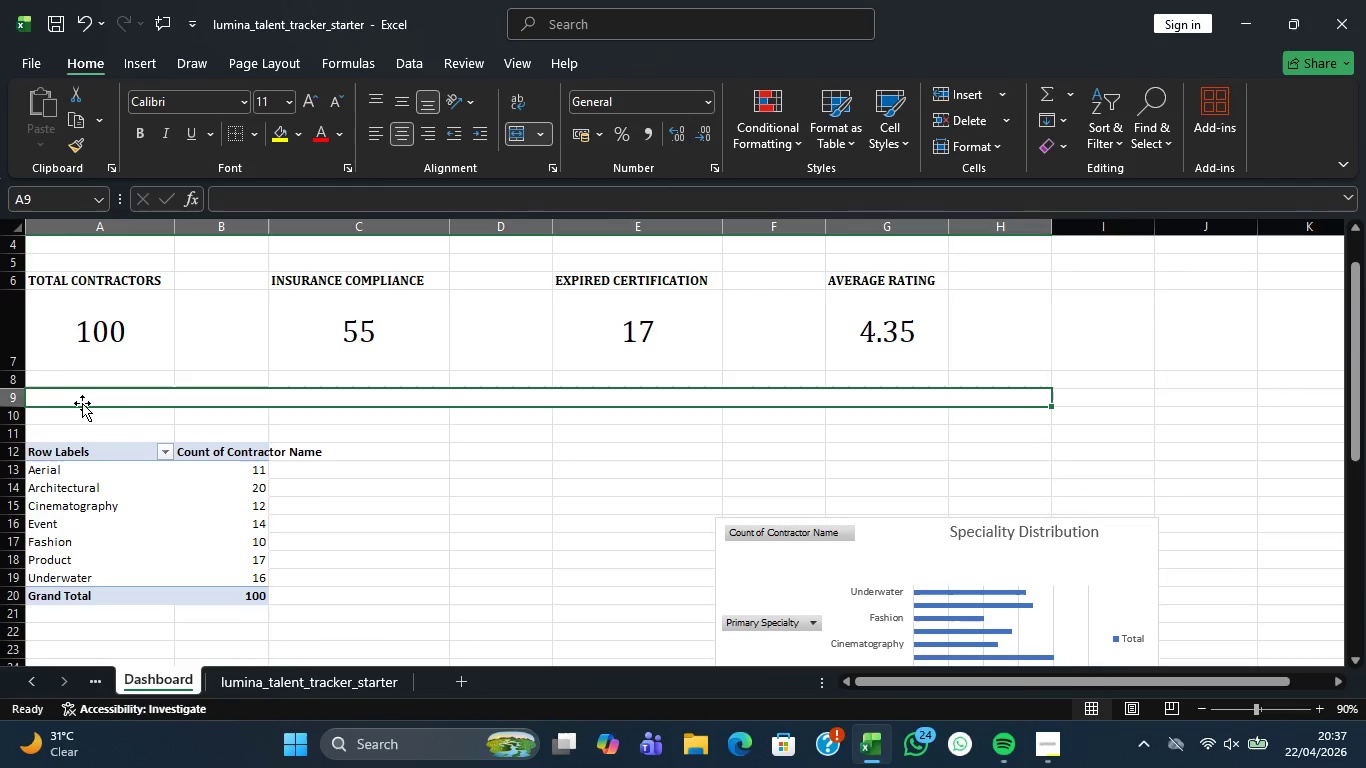 
left_click([84, 399])
 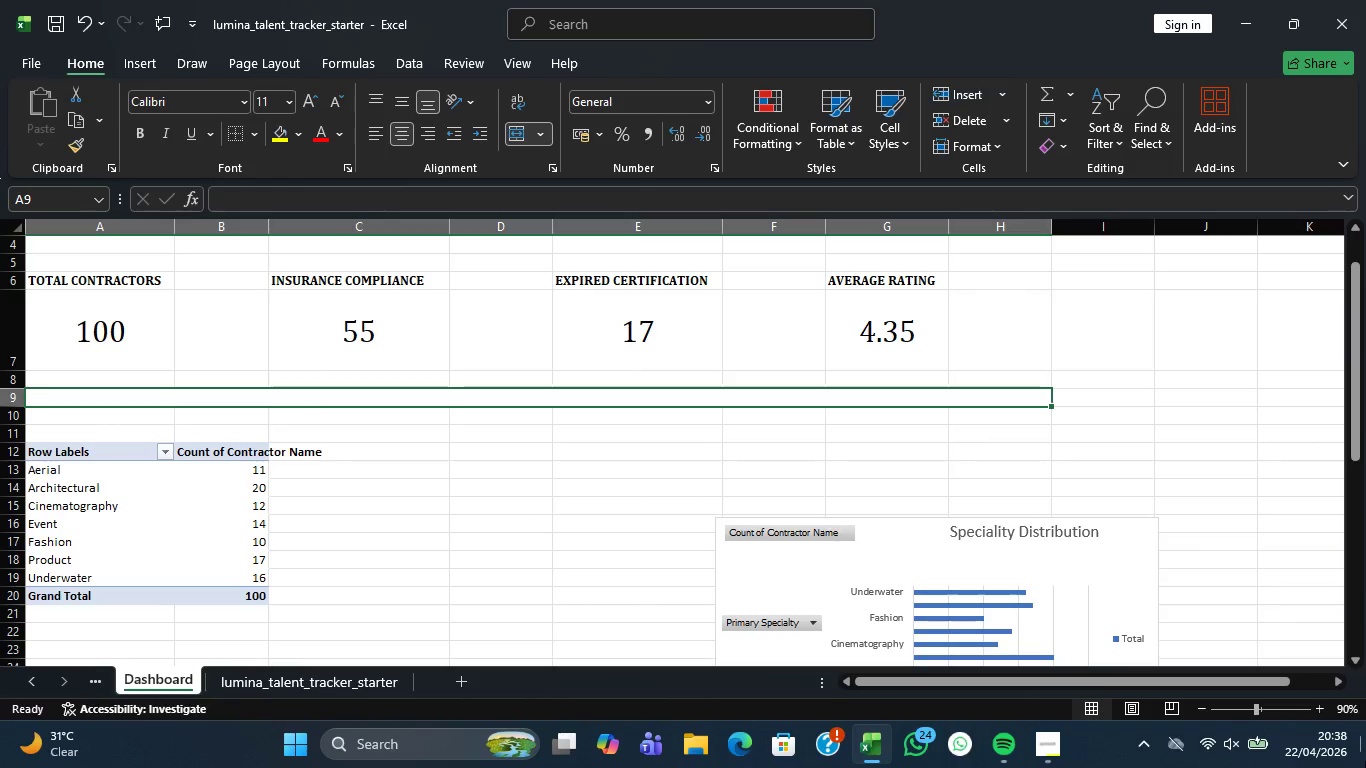 
wait(5.51)
 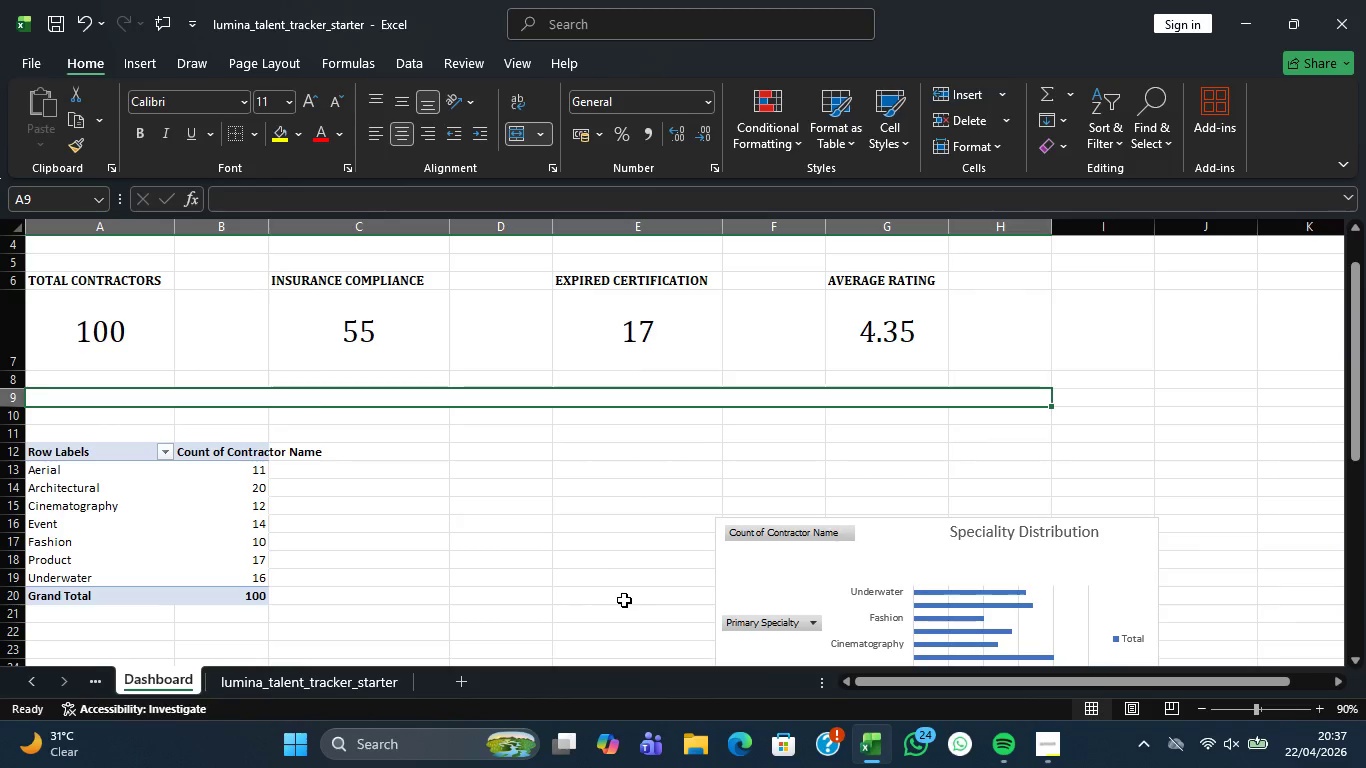 
mouse_move([1354, 767])
 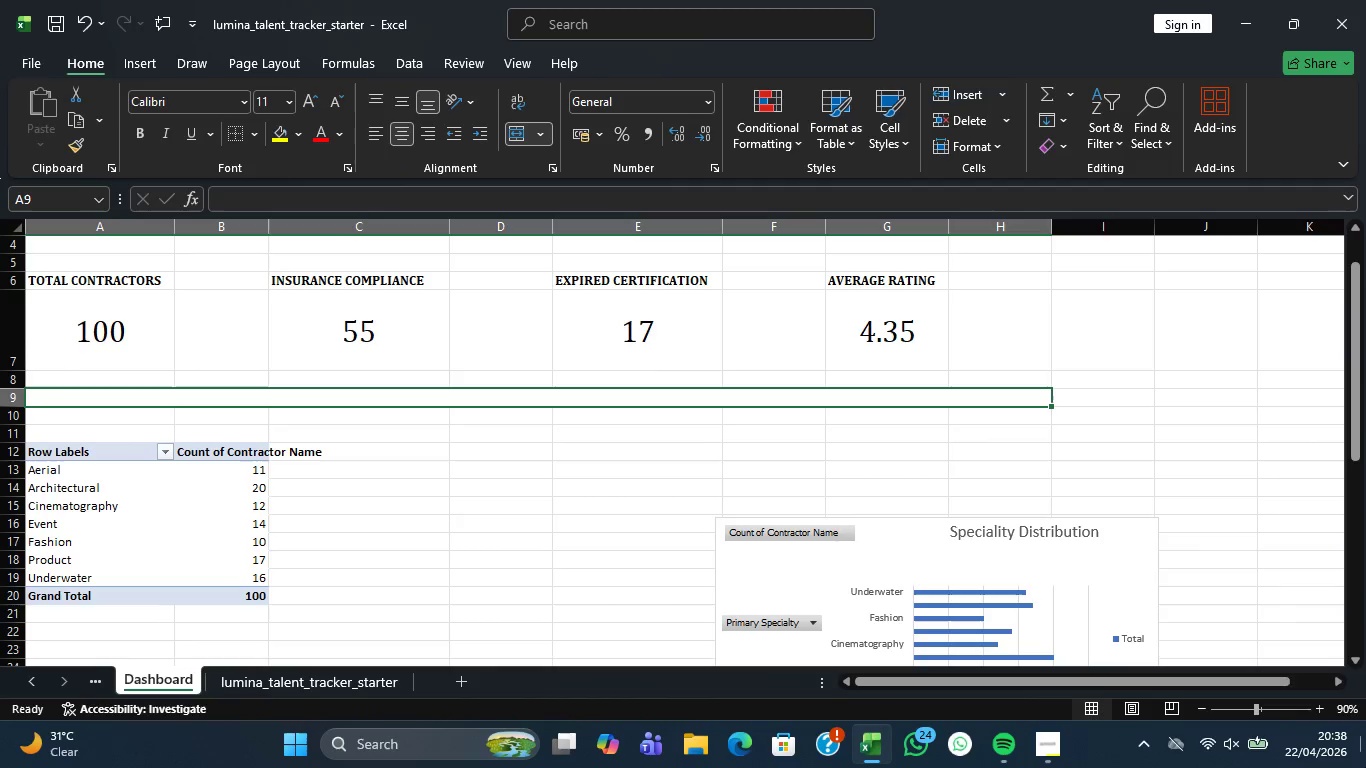 
wait(50.08)
 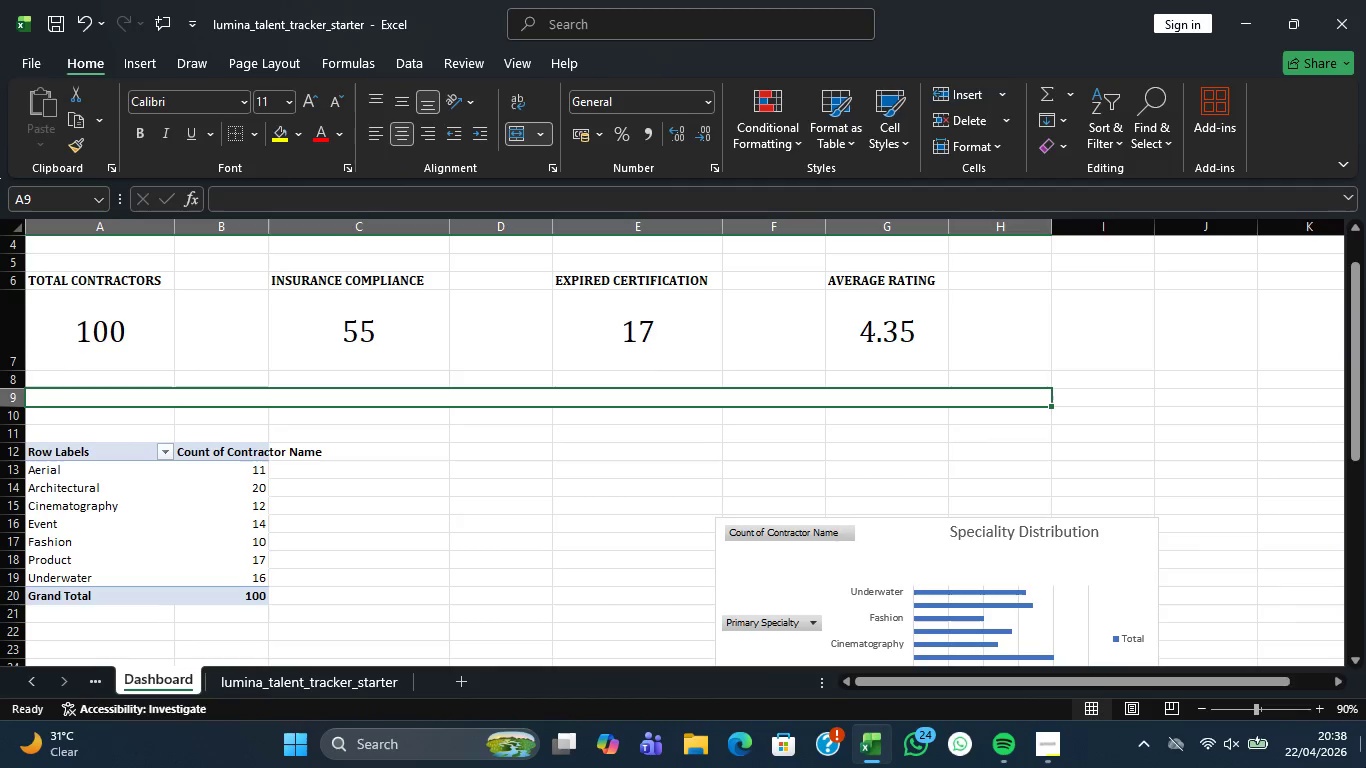 
key(S)
 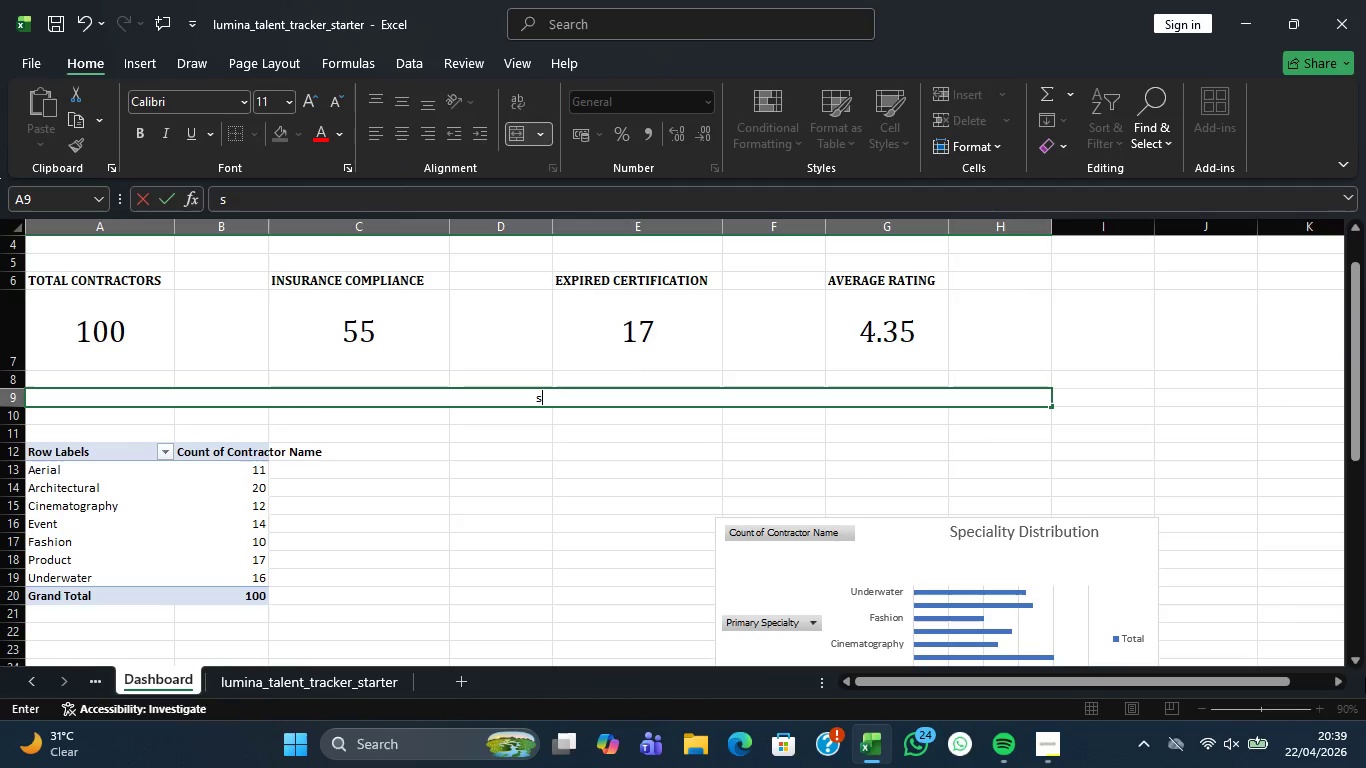 
key(Backspace)
 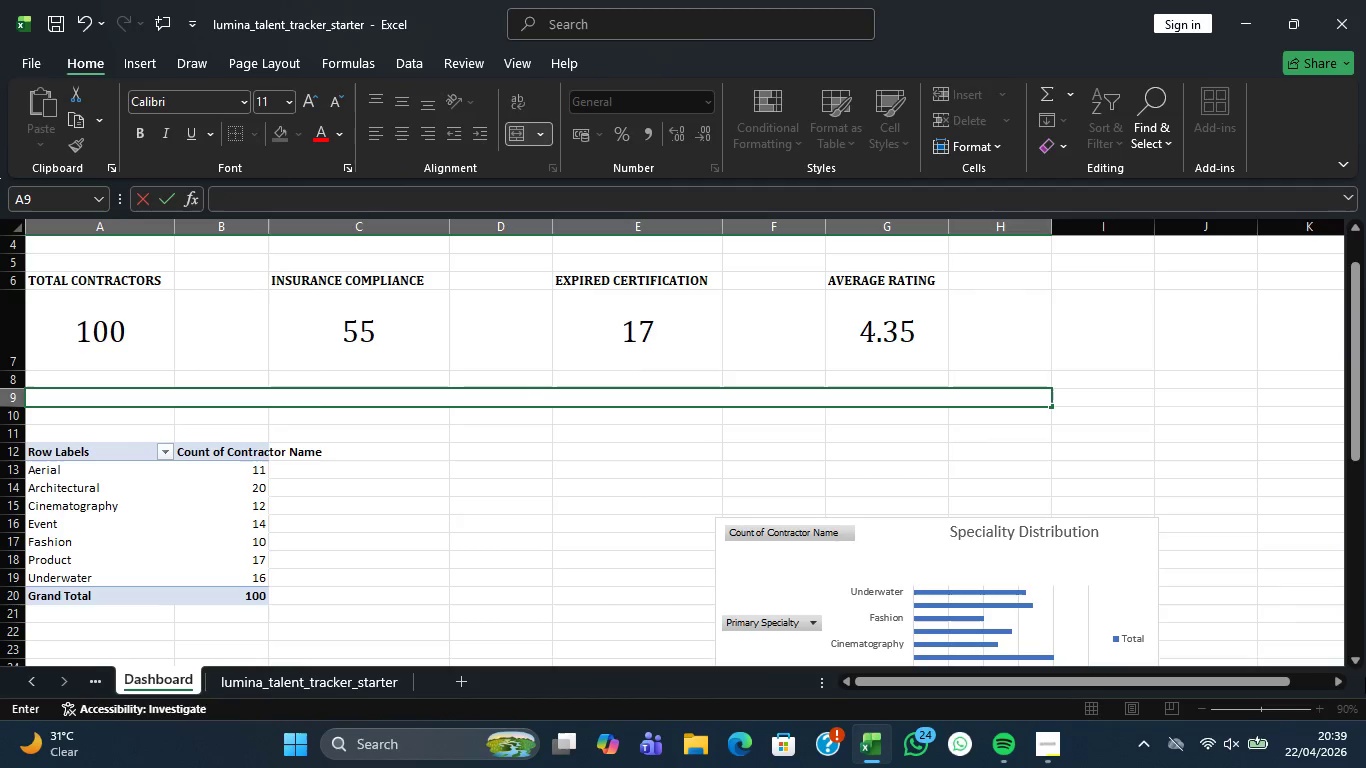 
key(CapsLock)
 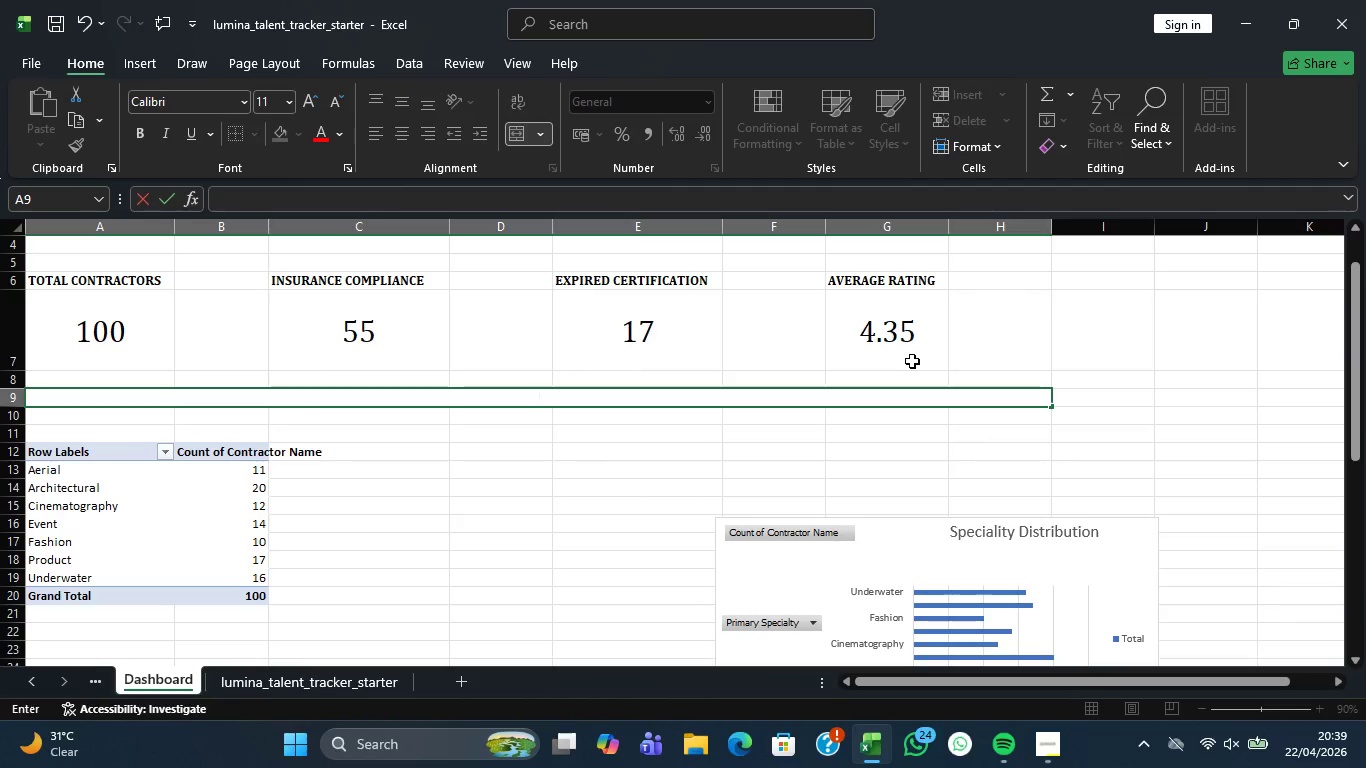 
type(SPECIALITY DISTRIBUTION)
 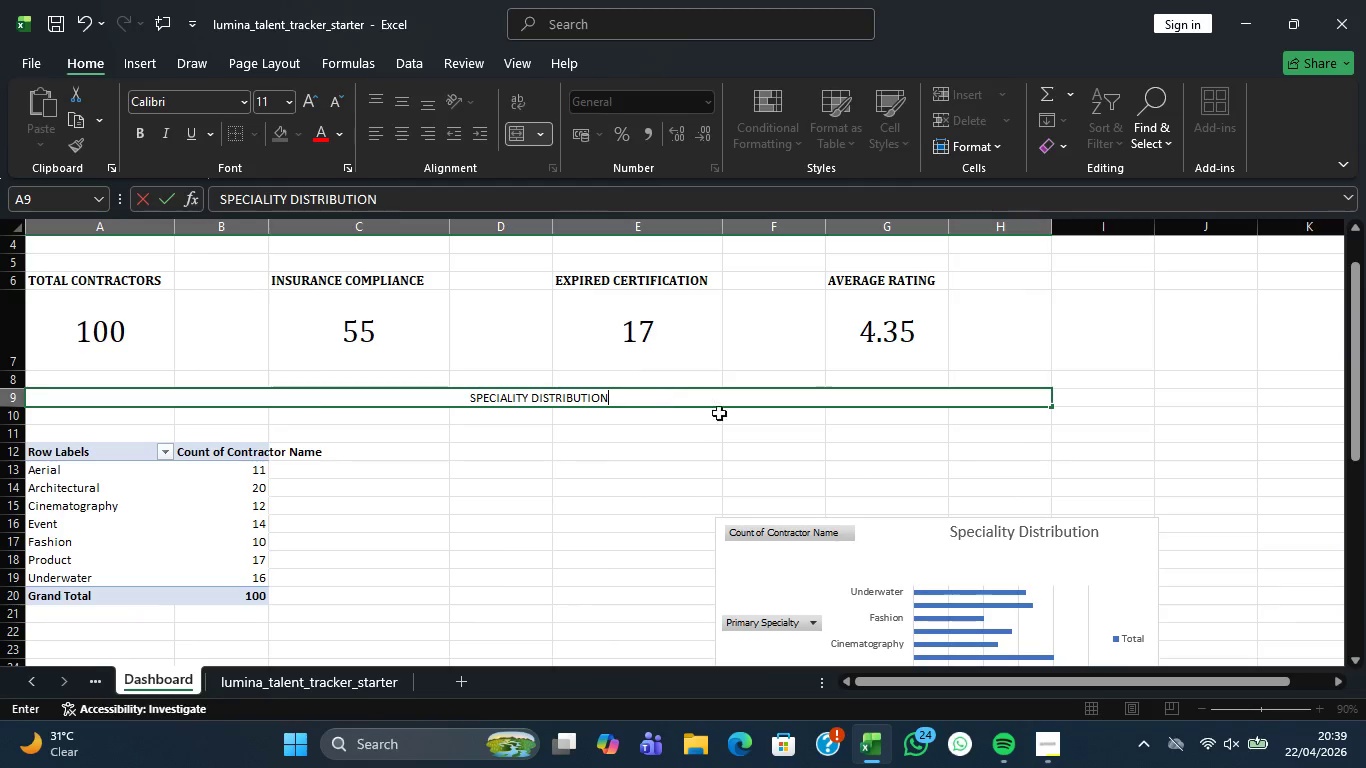 
wait(7.63)
 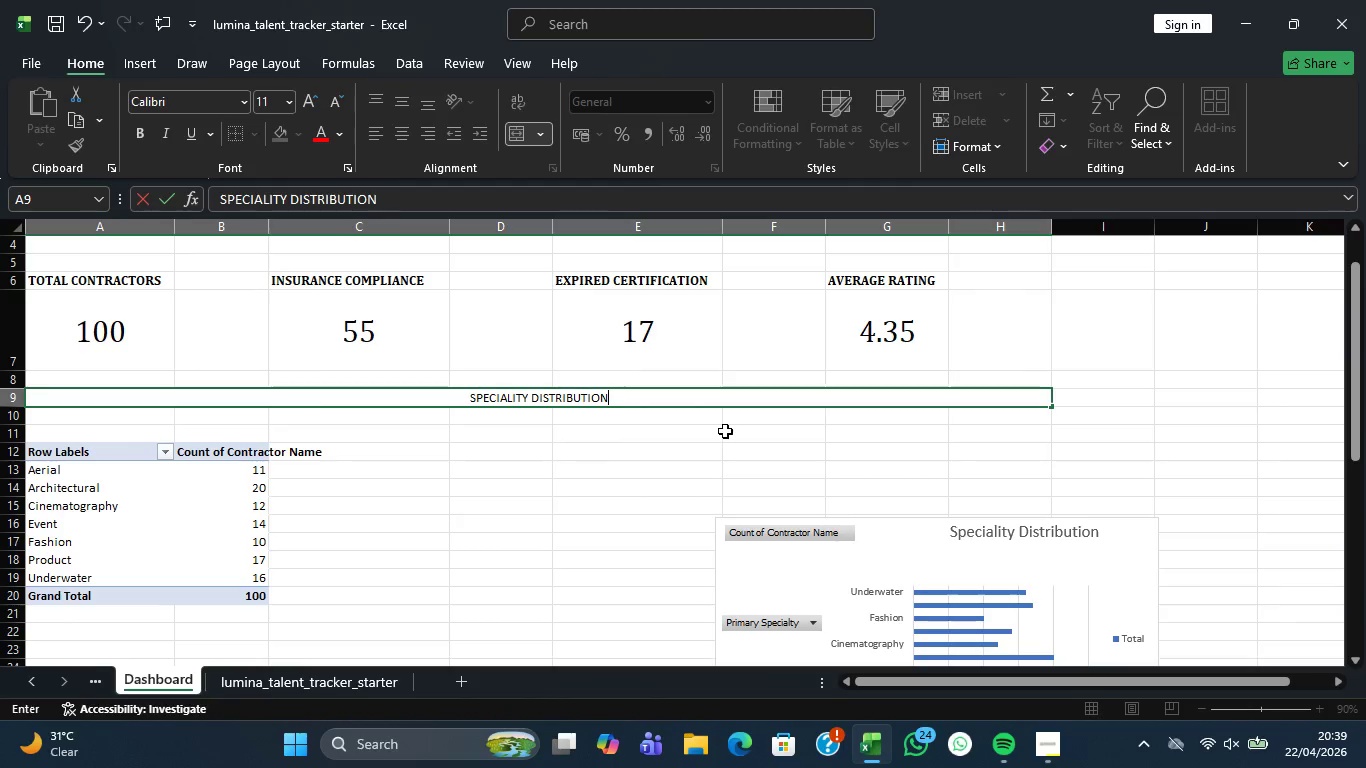 
mouse_move([1357, 709])
 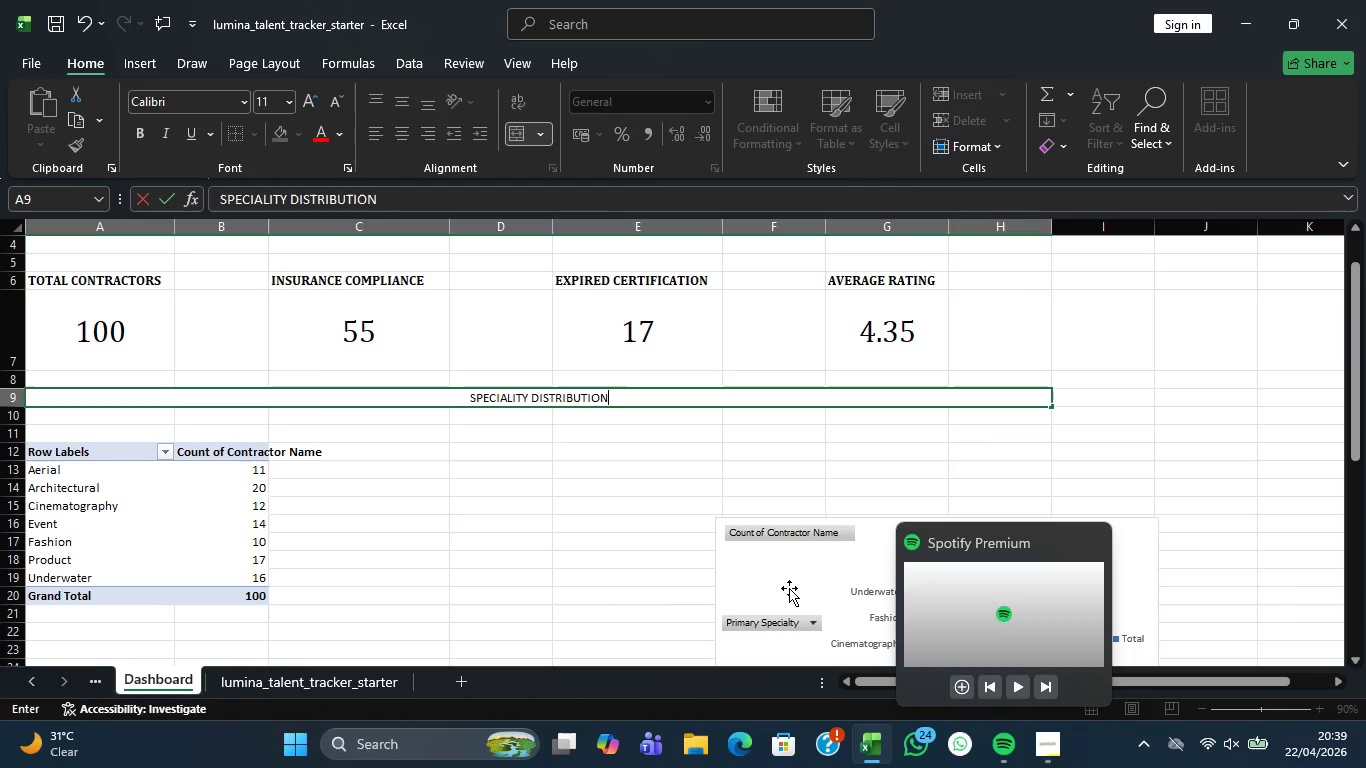 
wait(7.85)
 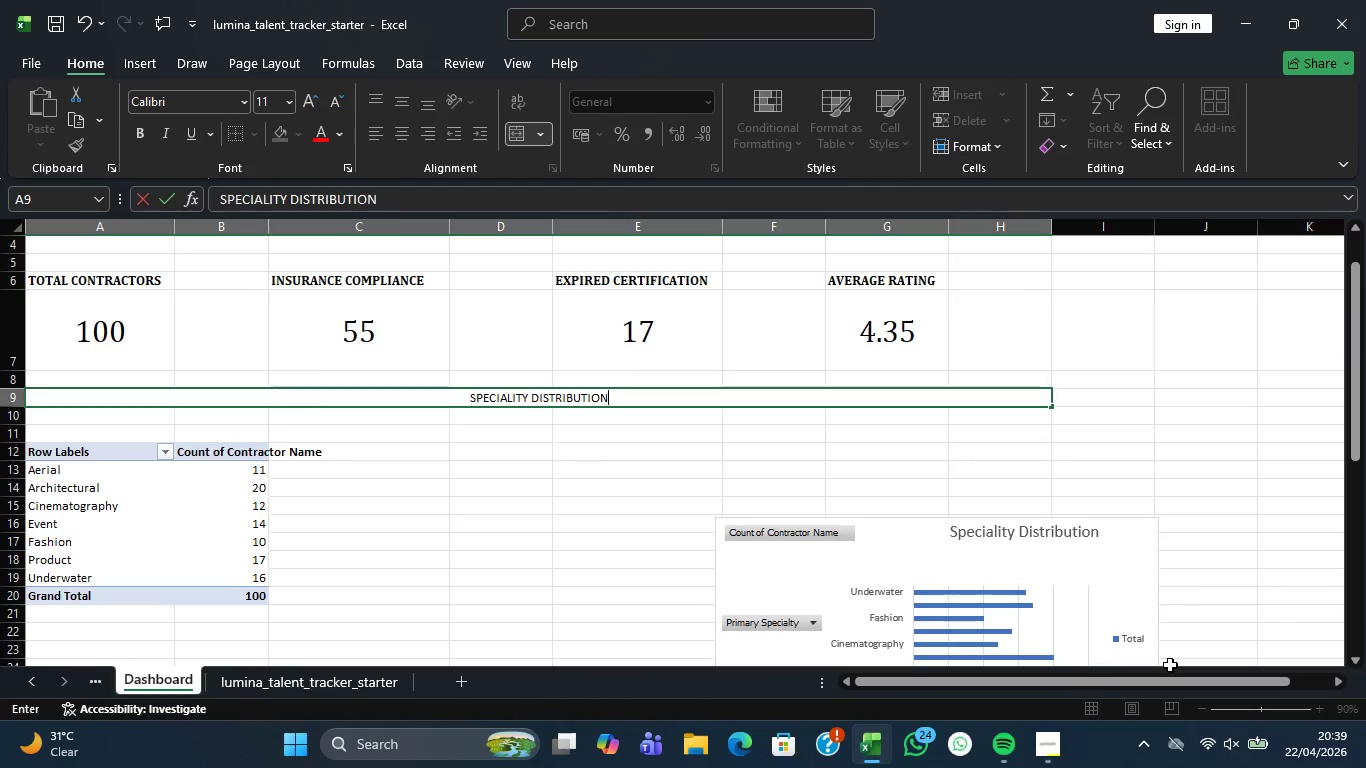 
left_click([268, 455])
 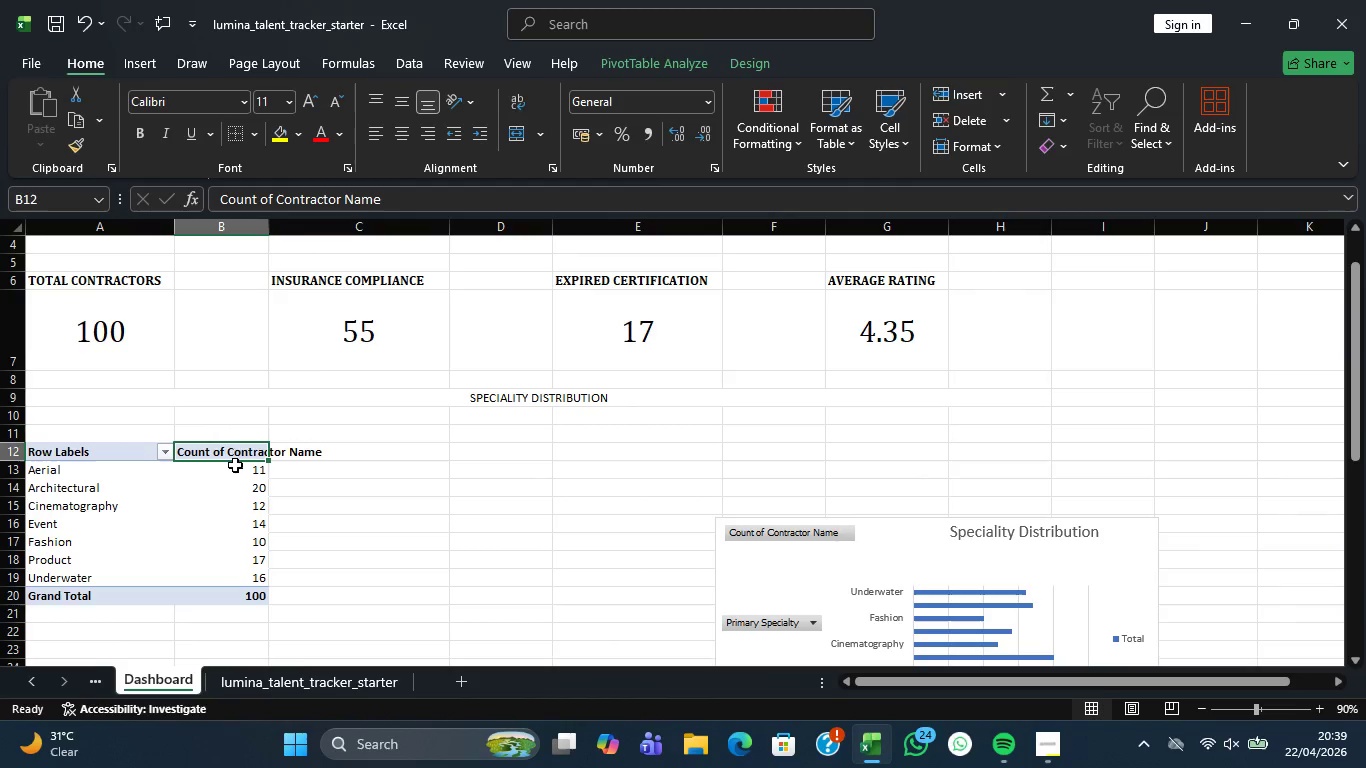 
left_click_drag(start_coordinate=[153, 452], to_coordinate=[247, 596])
 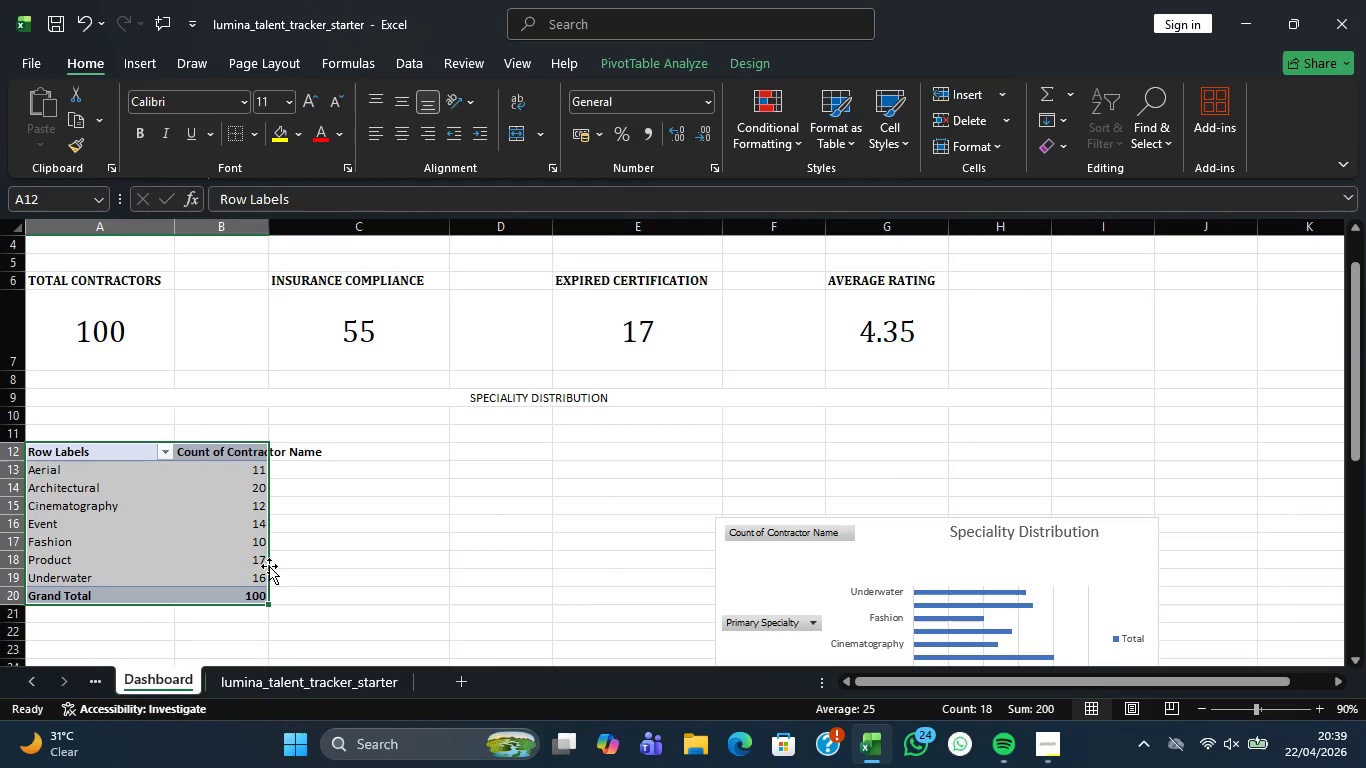 
left_click_drag(start_coordinate=[269, 566], to_coordinate=[234, 556])
 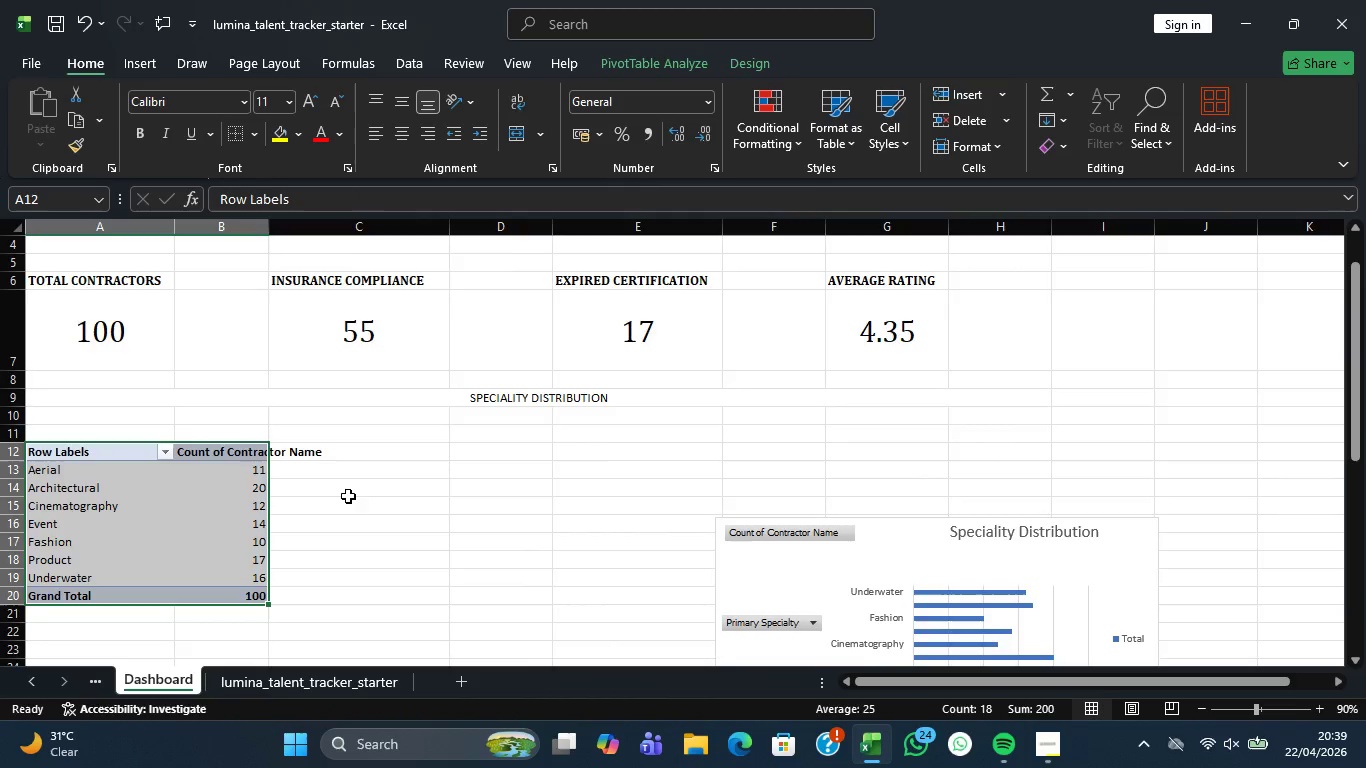 
scroll: coordinate [348, 500], scroll_direction: up, amount: 4.0
 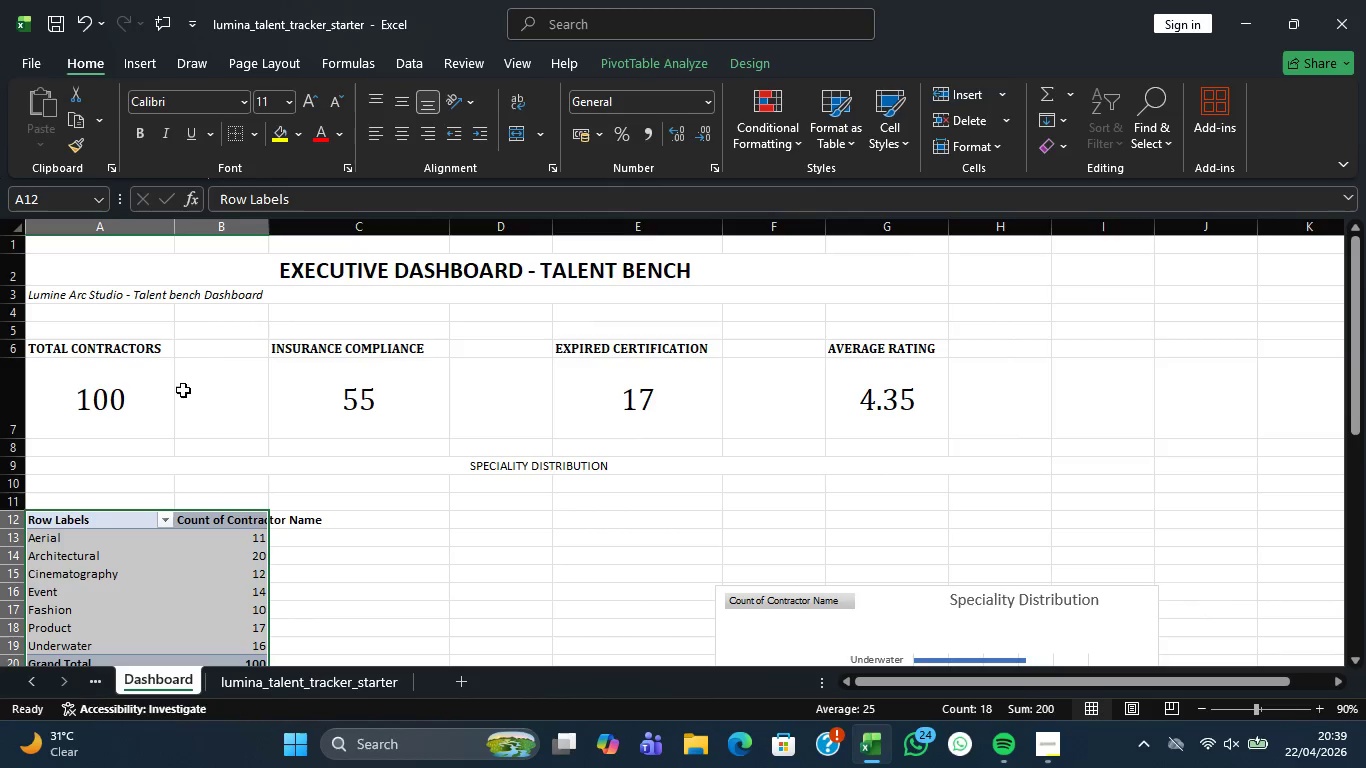 
left_click([122, 390])
 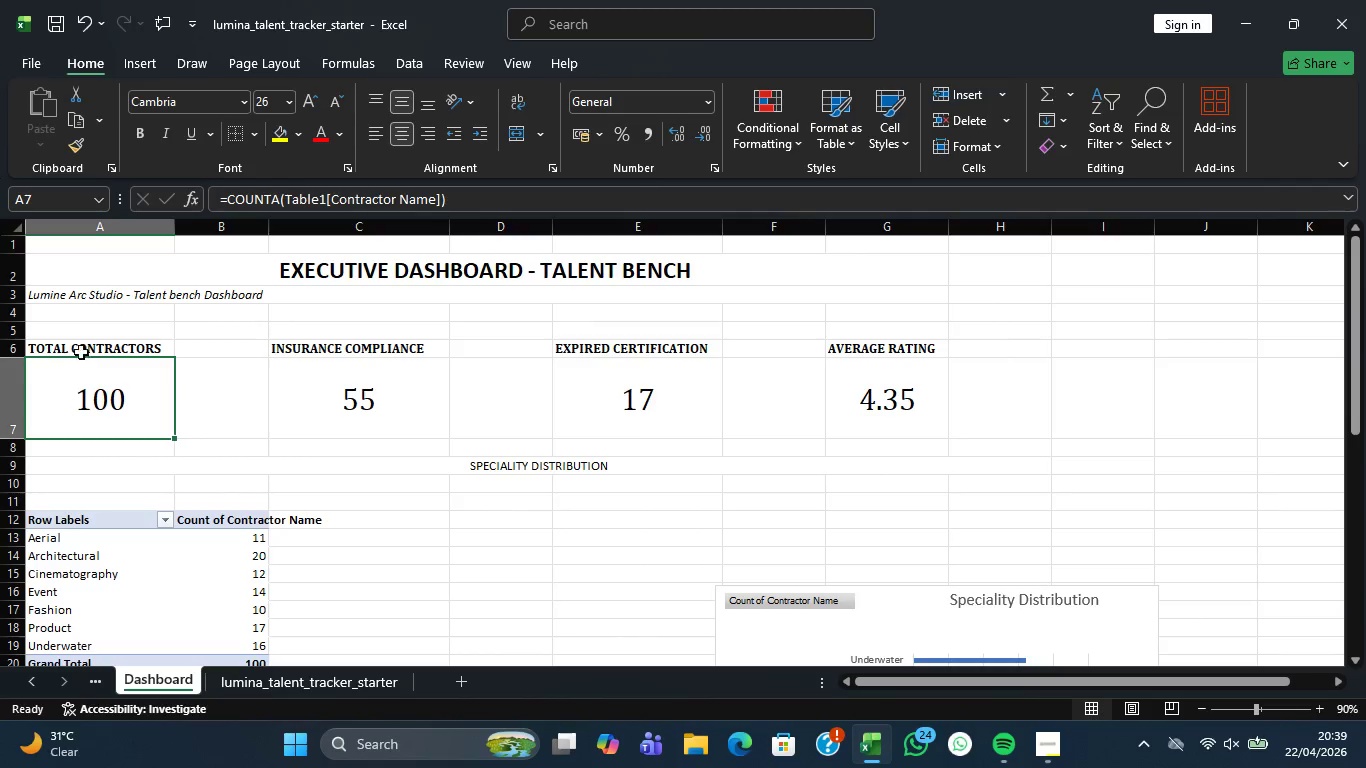 
left_click_drag(start_coordinate=[82, 346], to_coordinate=[164, 381])
 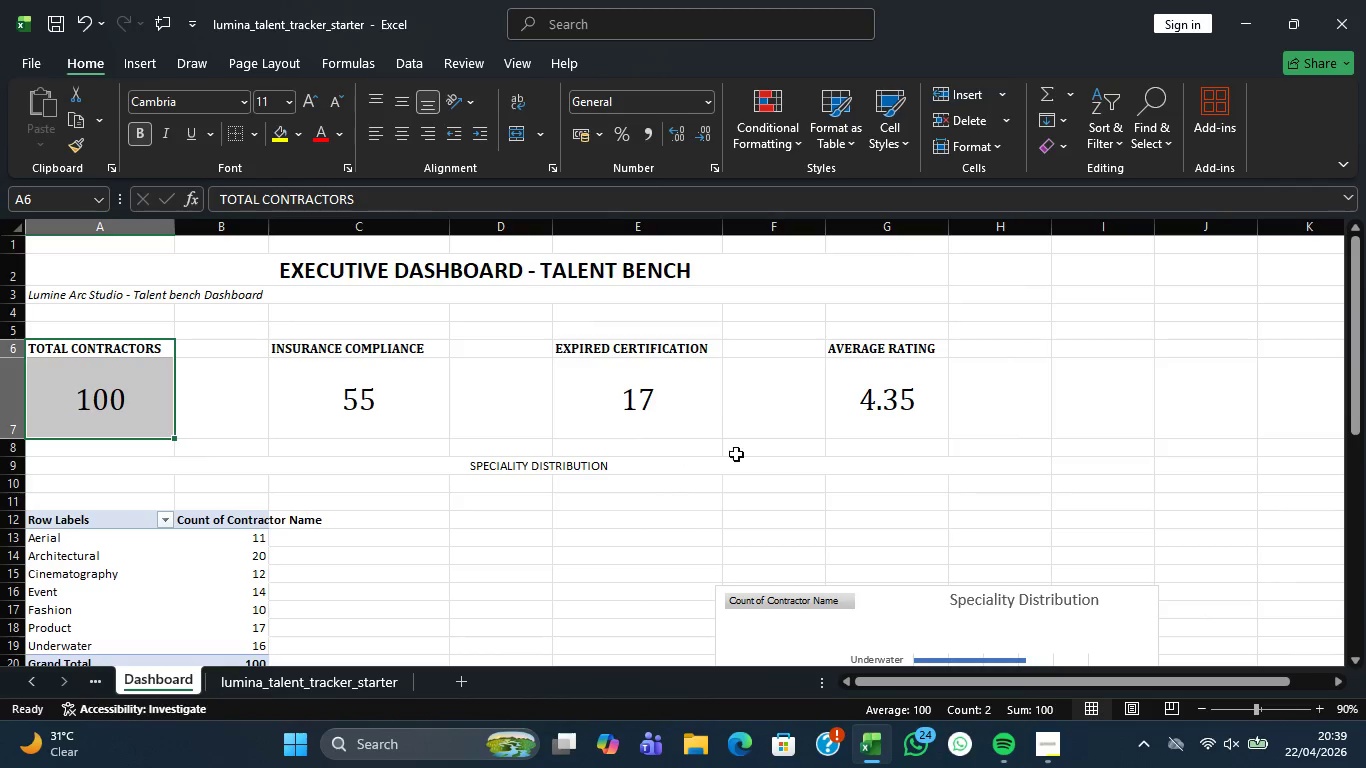 
left_click([896, 431])
 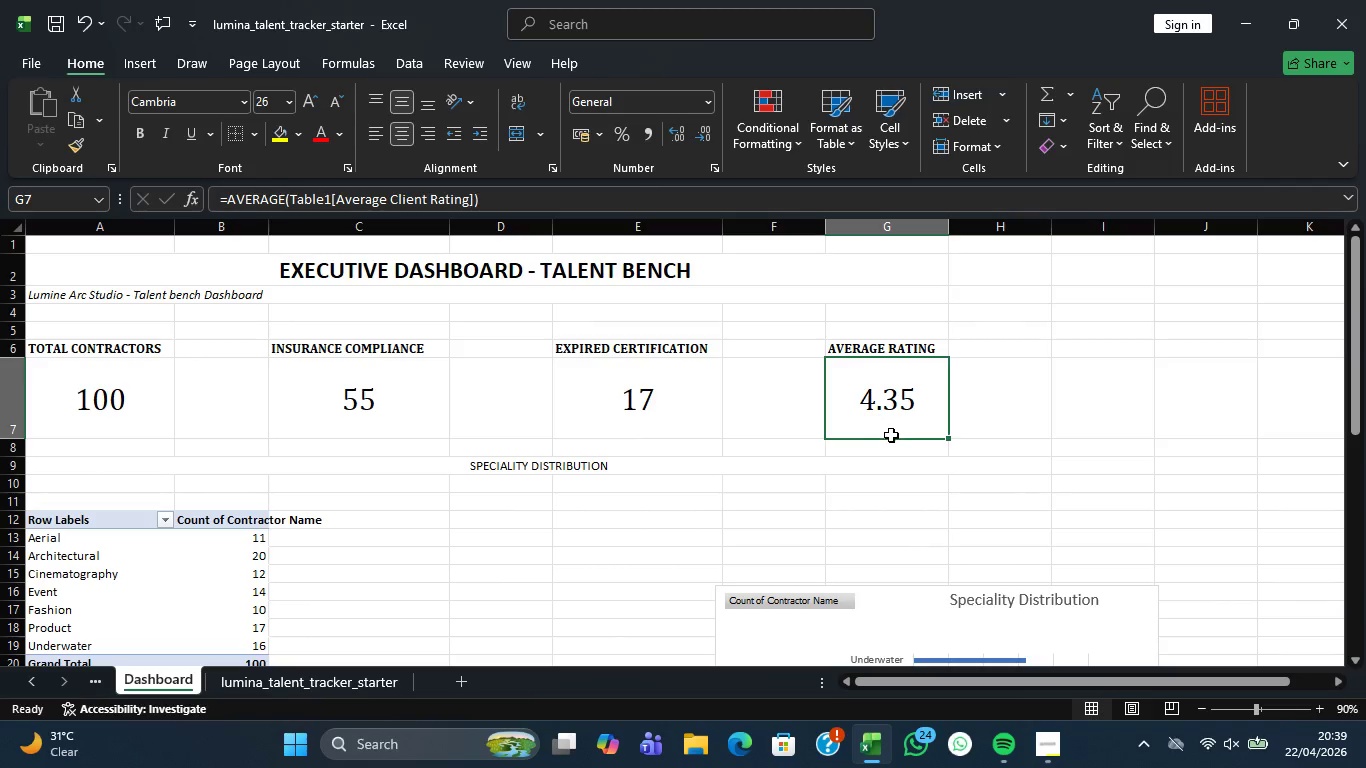 
left_click([875, 452])
 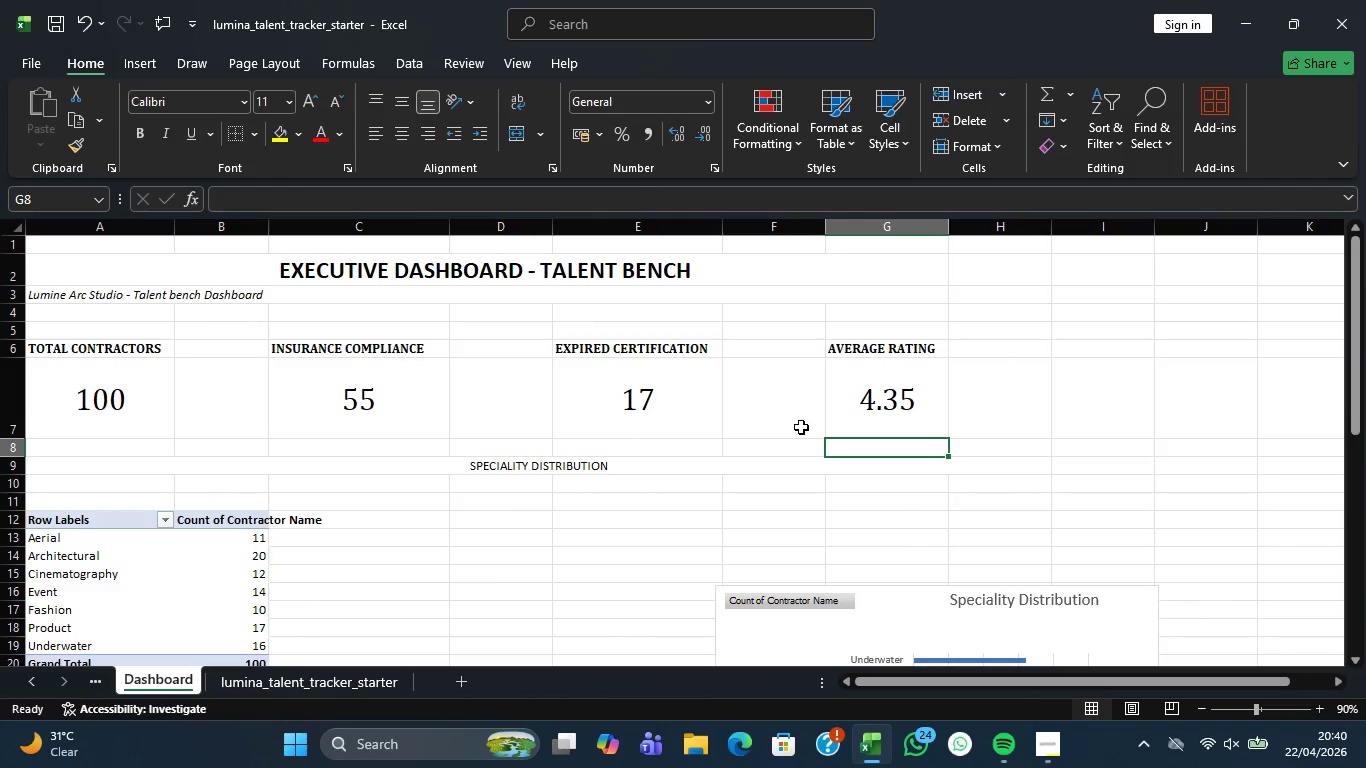 
wait(16.67)
 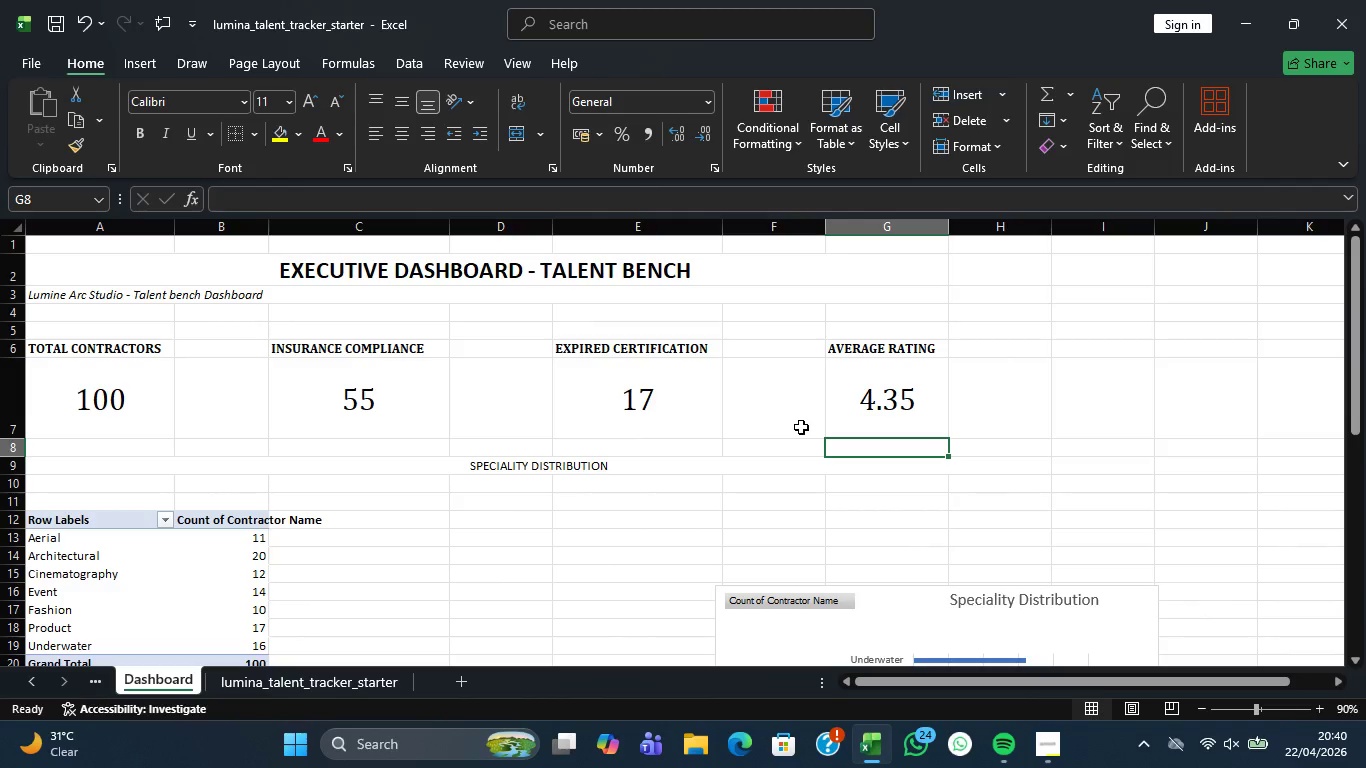 
type(out of )
 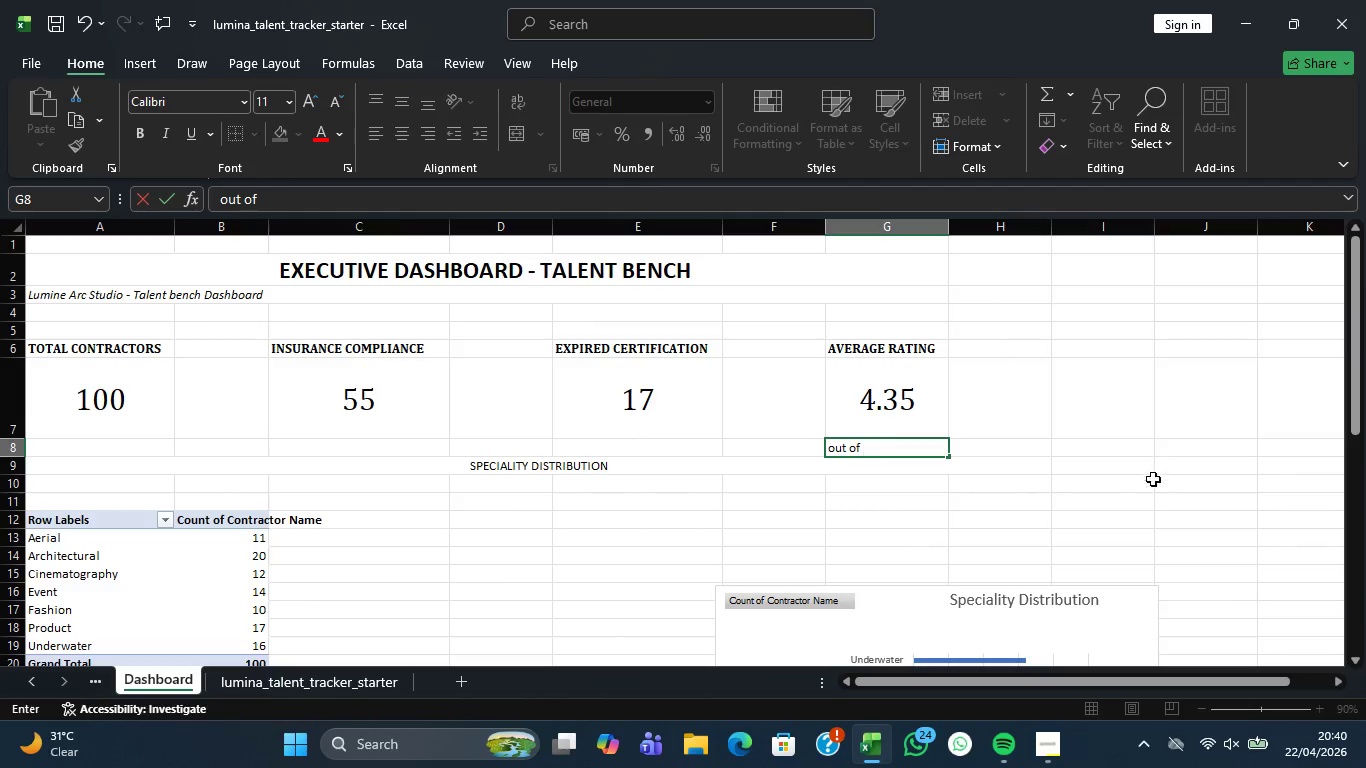 
key(5)
 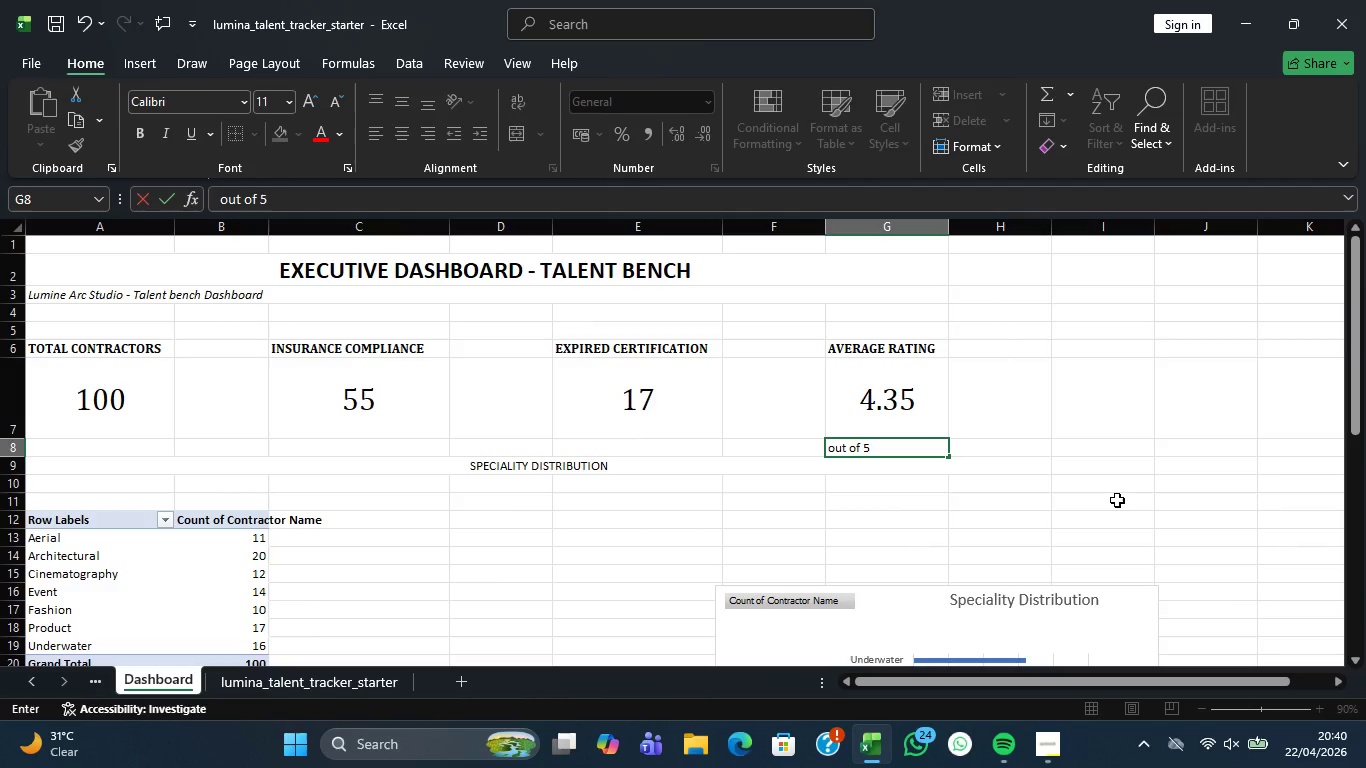 
key(Period)
 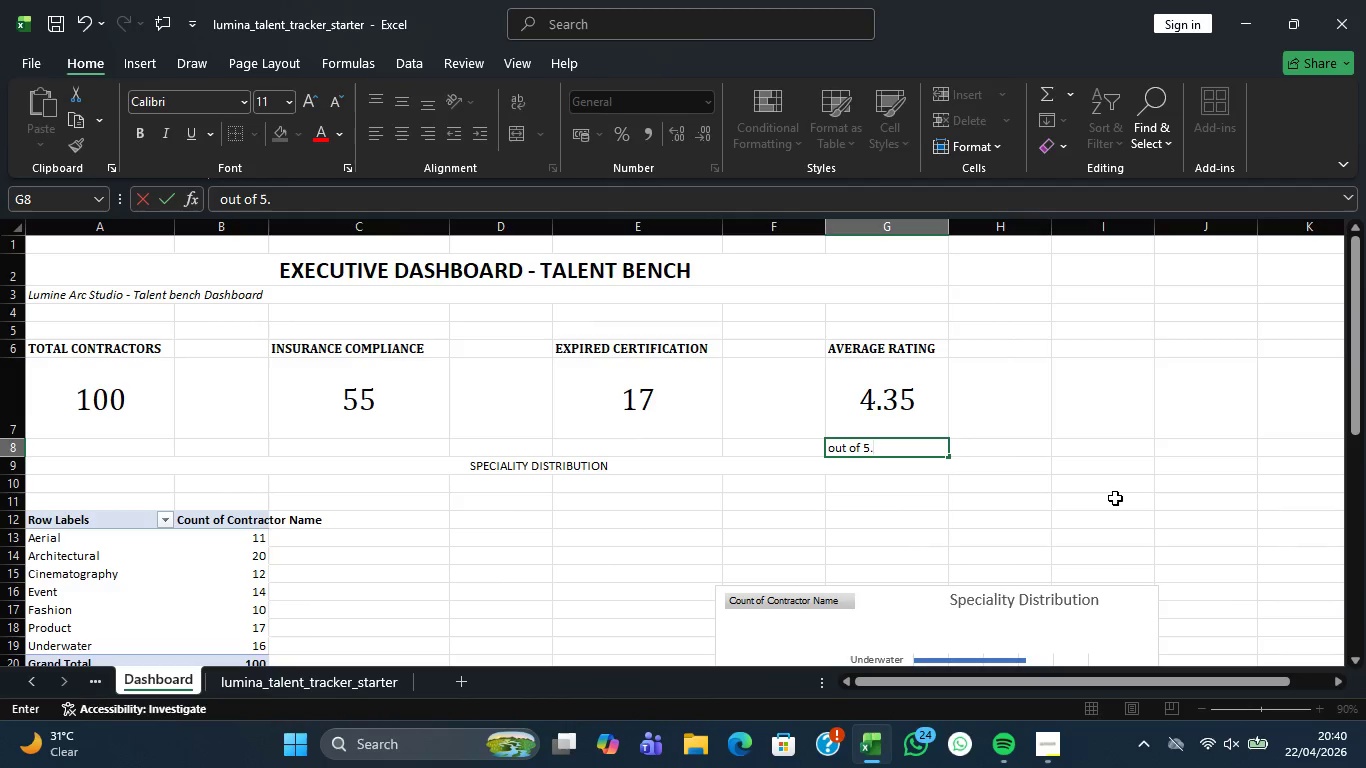 
key(0)
 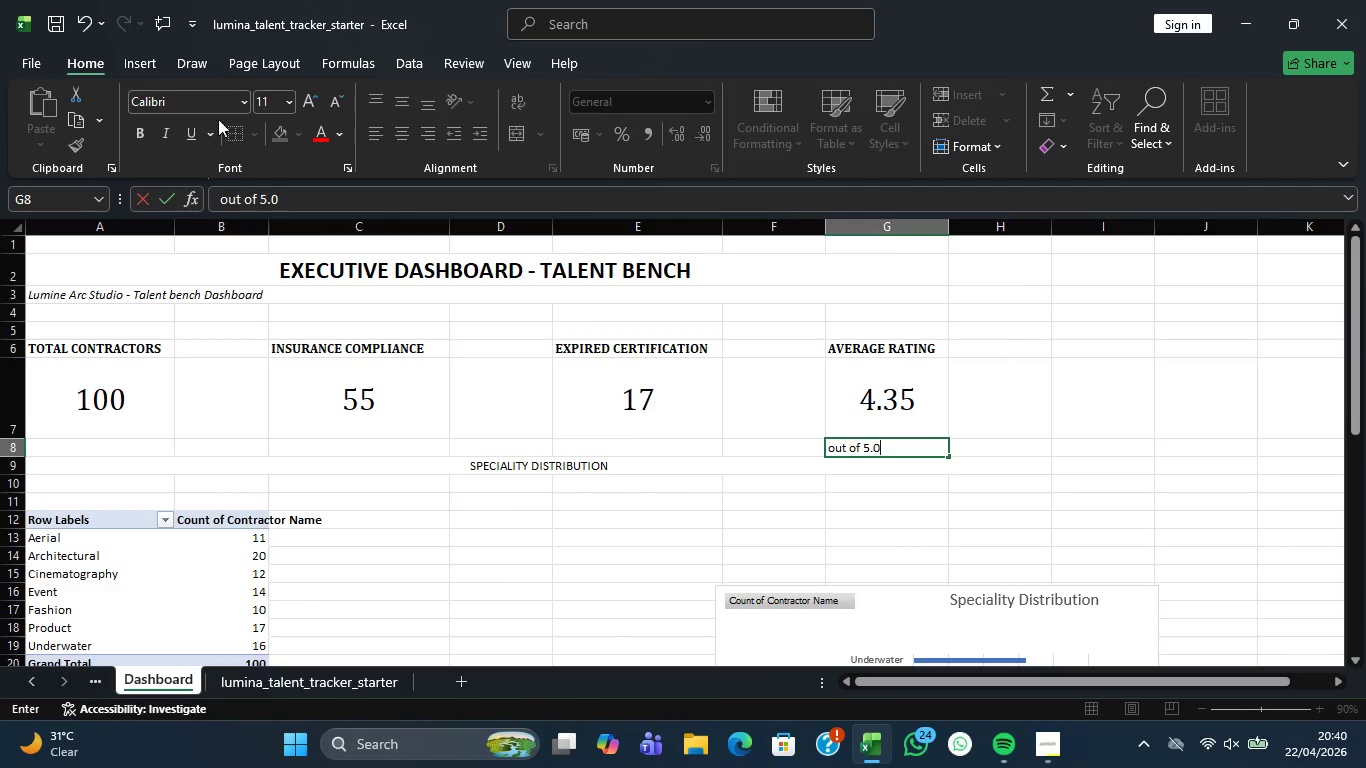 
left_click([168, 127])
 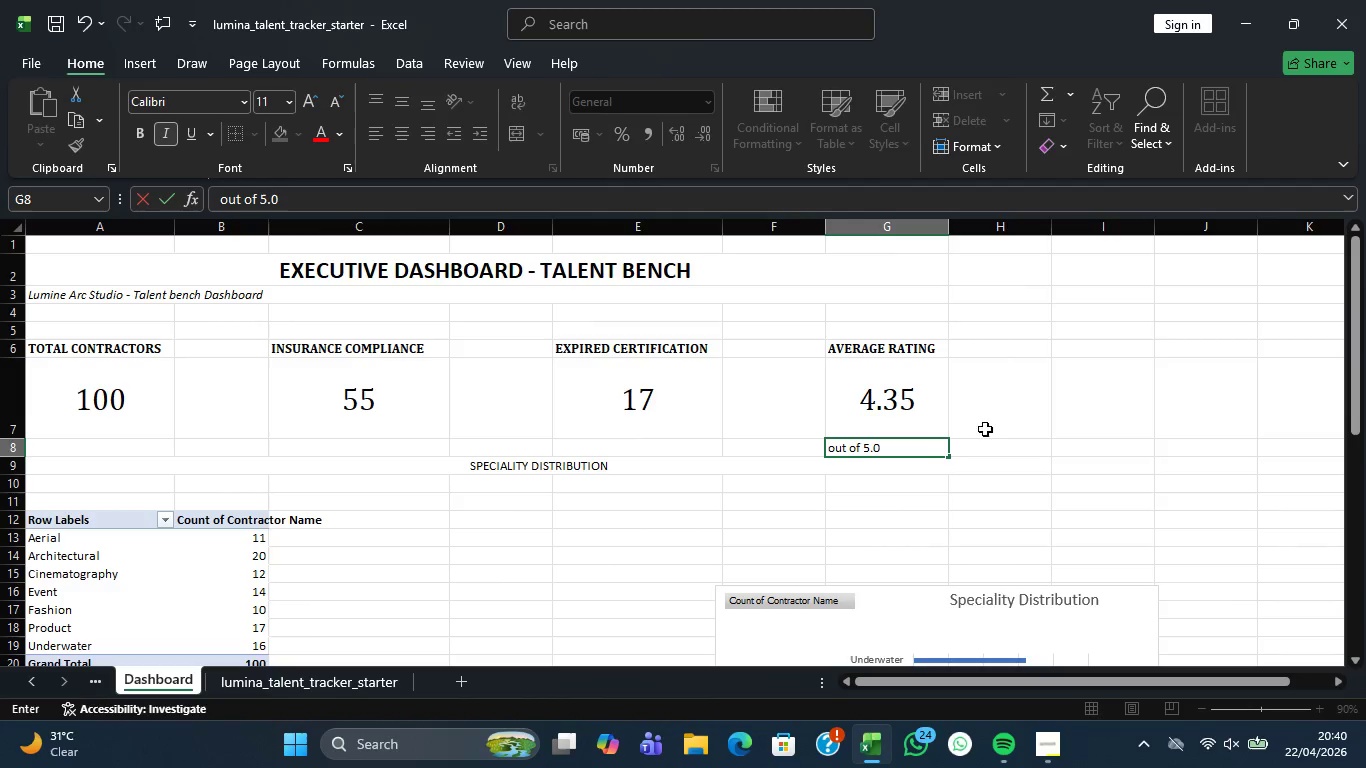 
left_click([937, 460])
 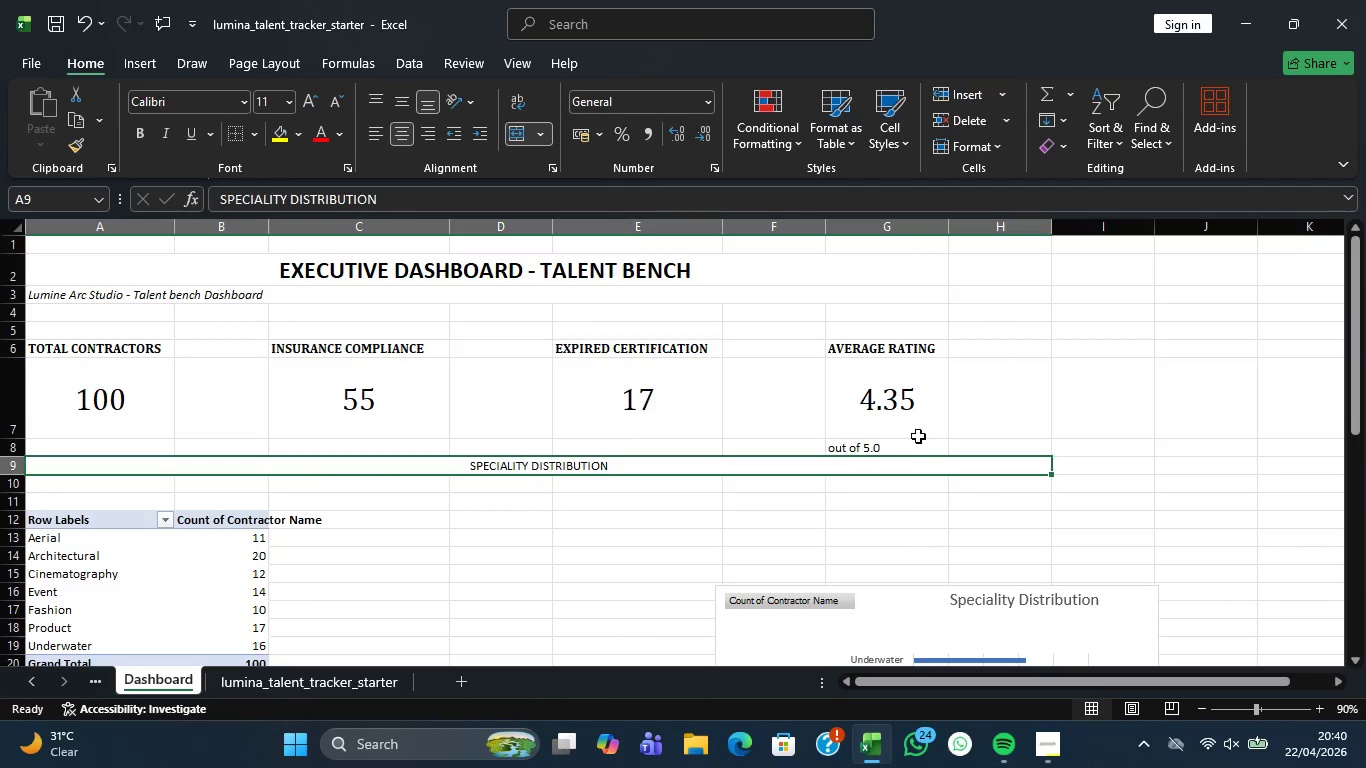 
left_click([918, 436])
 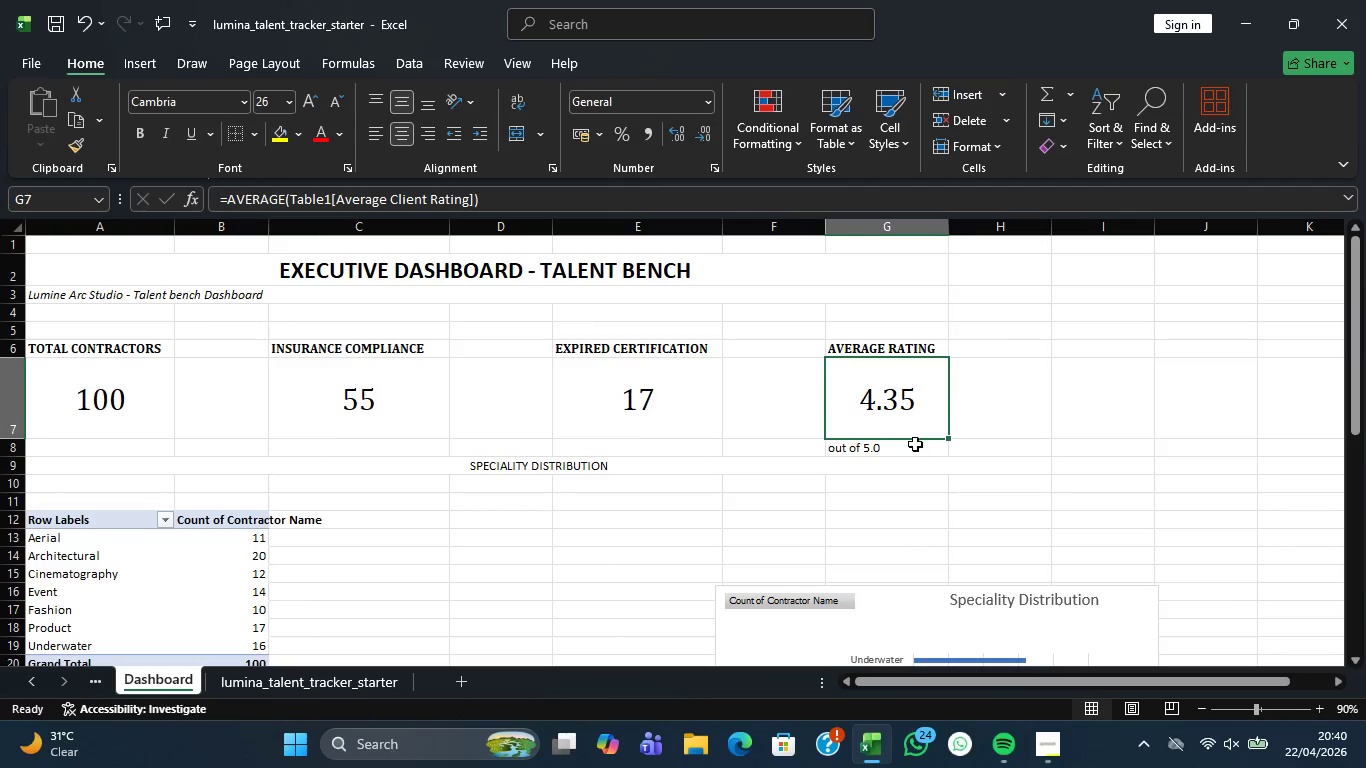 
left_click([915, 444])
 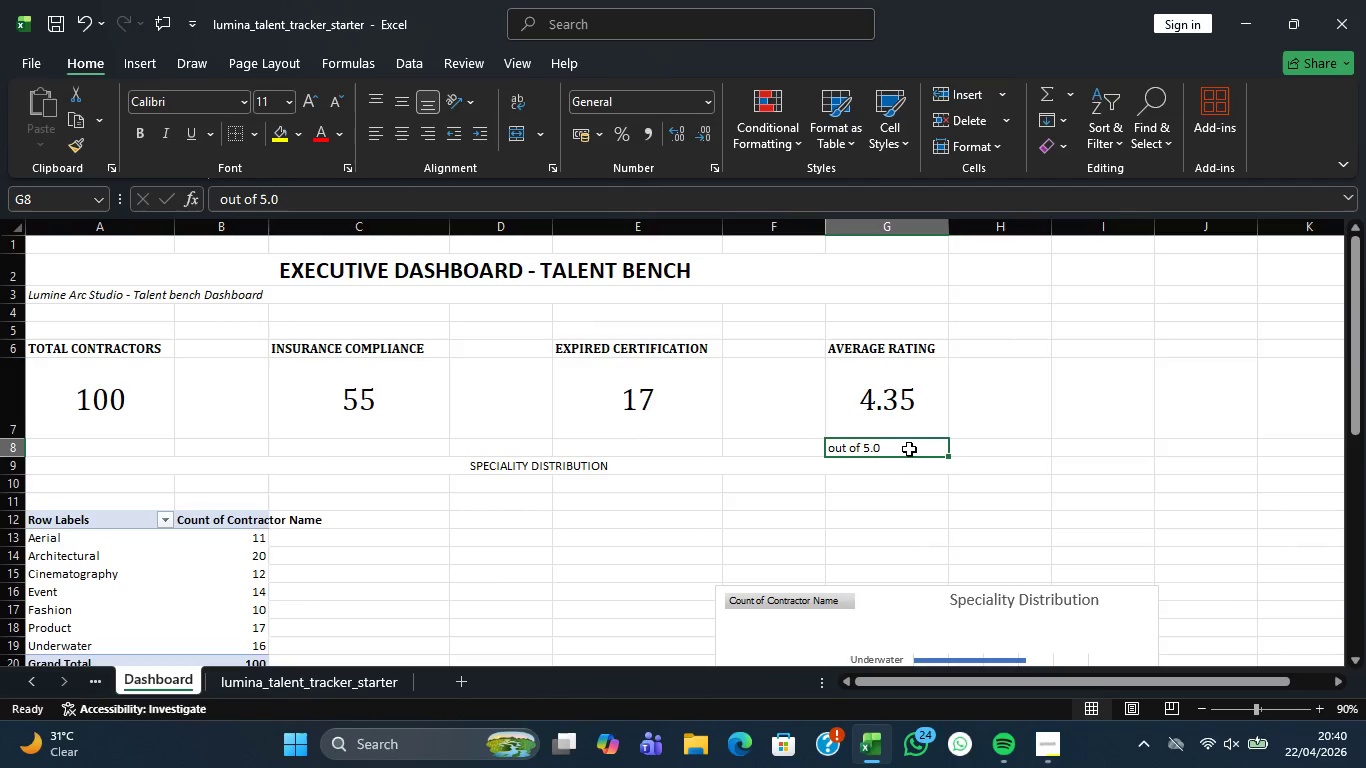 
key(Control+A)
 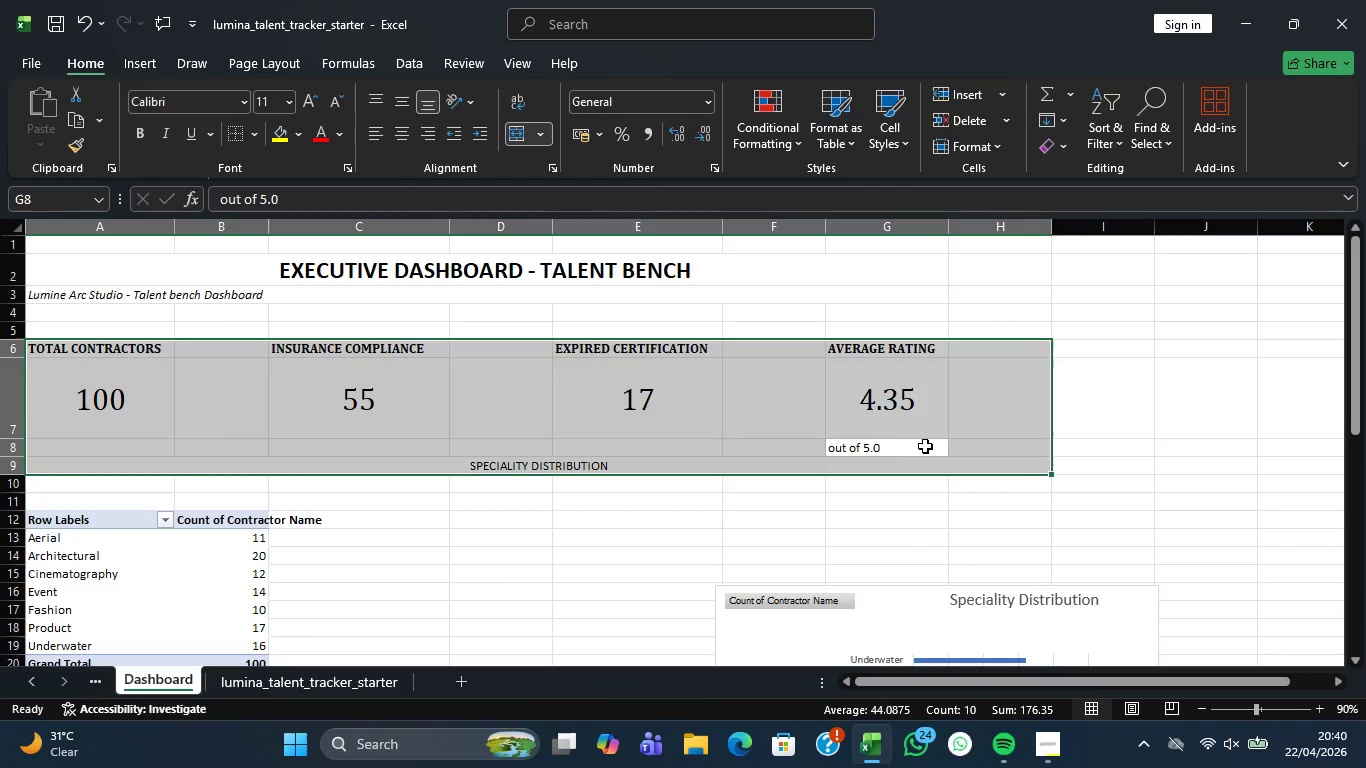 
left_click([925, 451])
 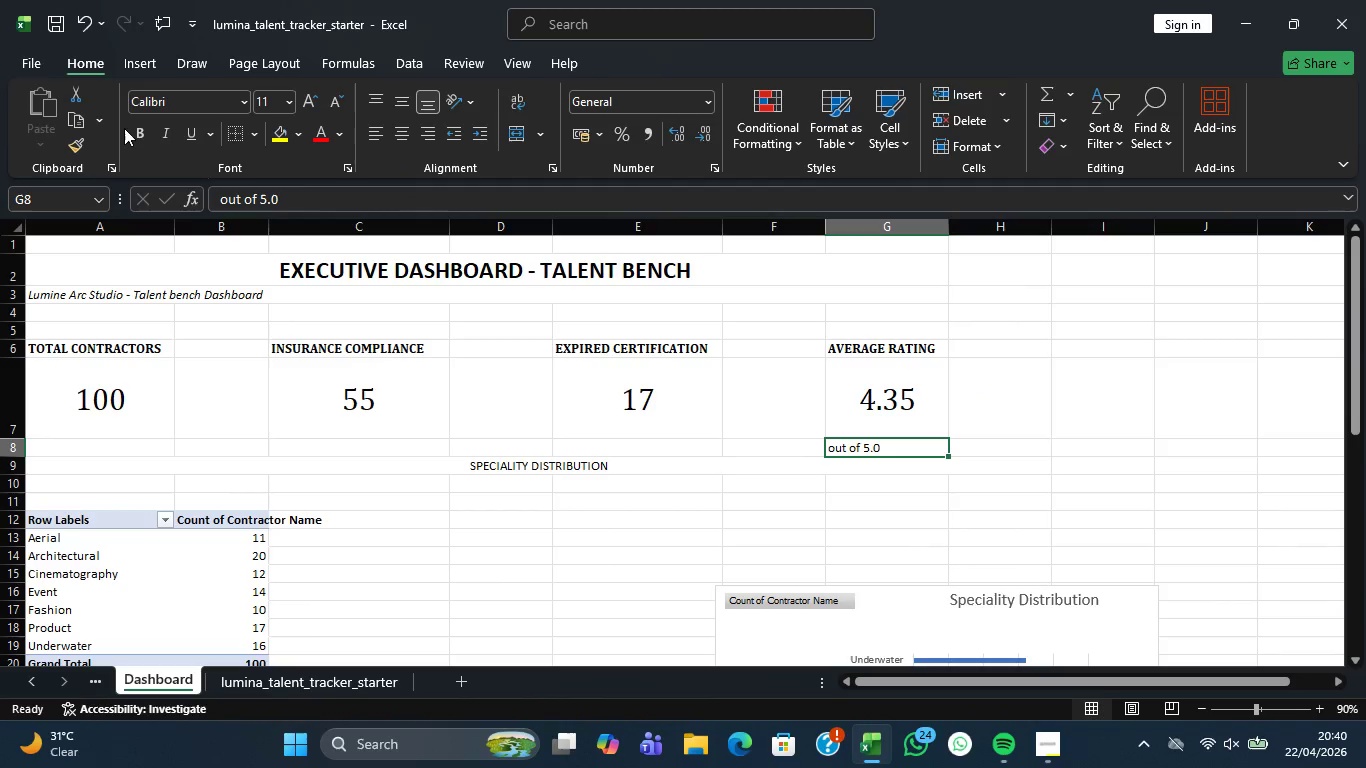 
left_click([137, 127])
 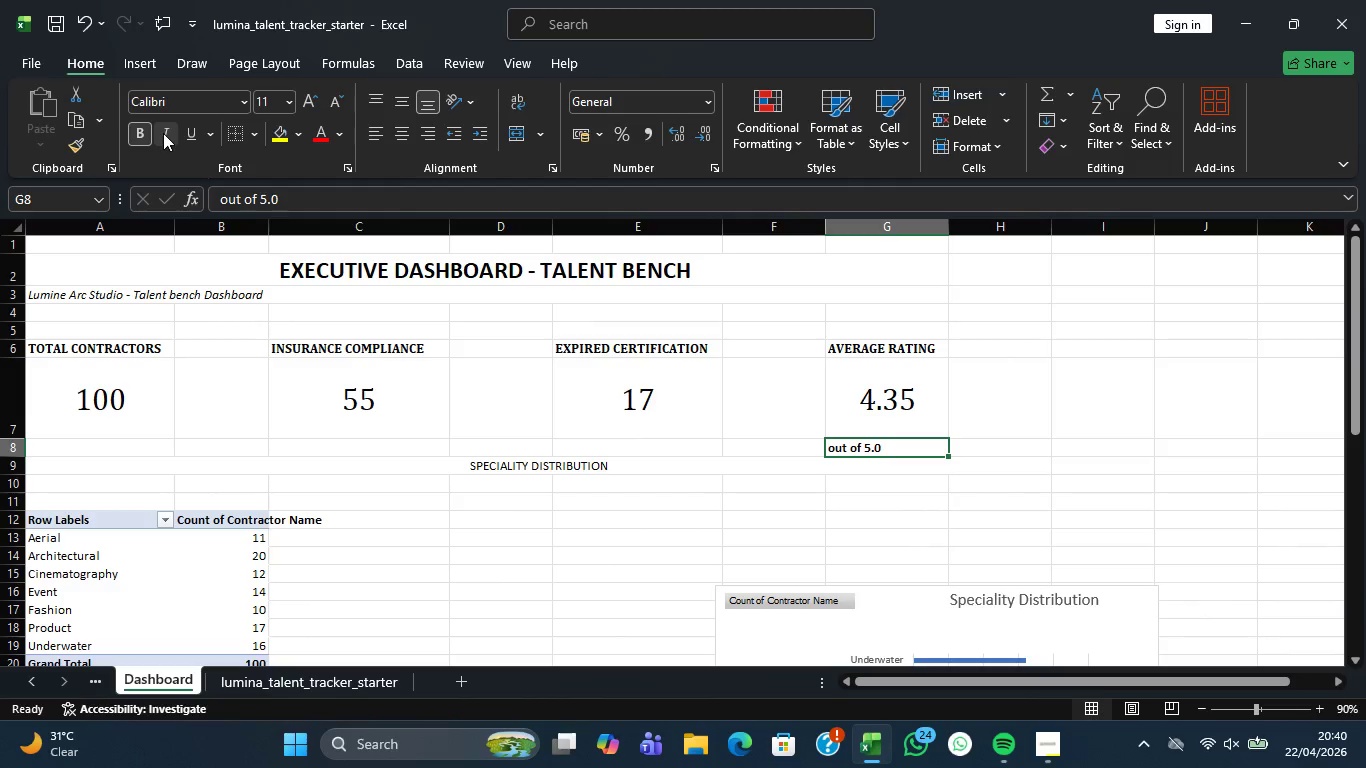 
left_click([164, 134])
 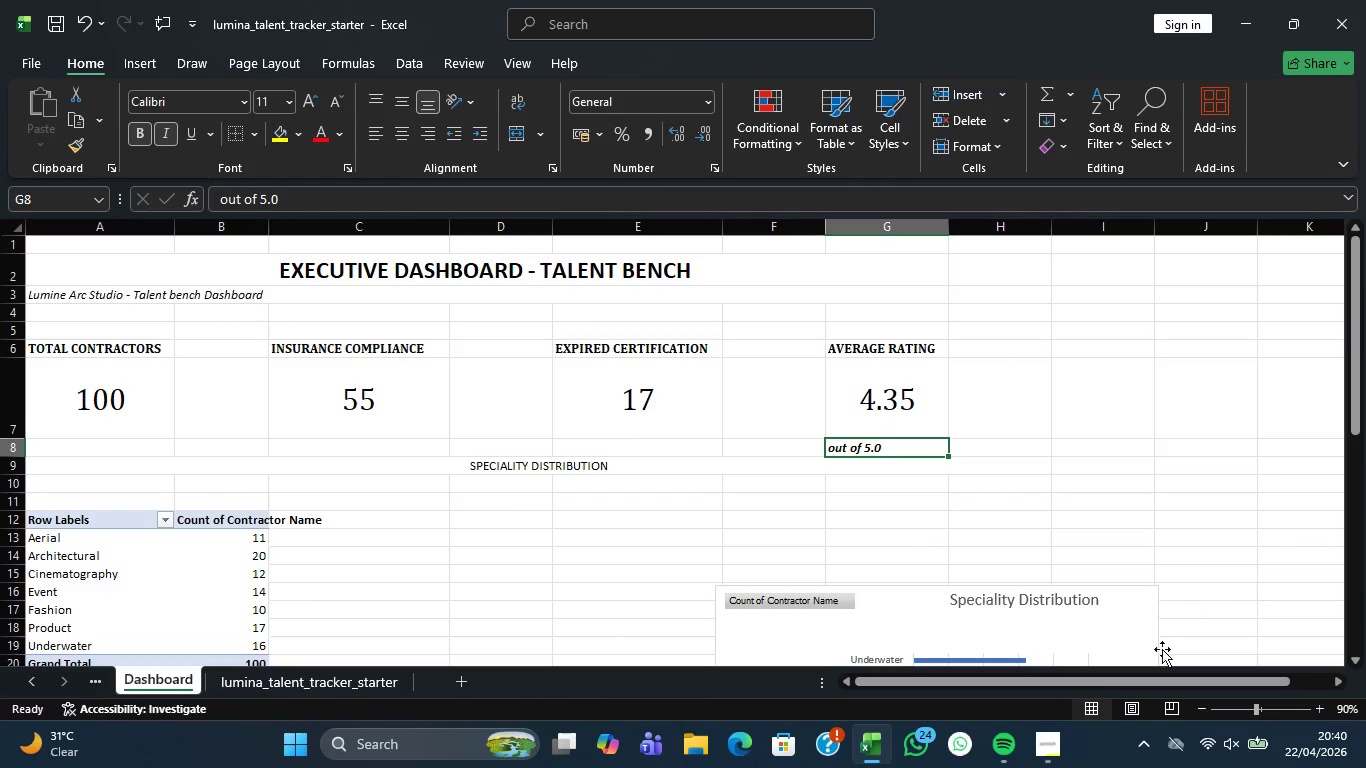 
left_click([1081, 571])
 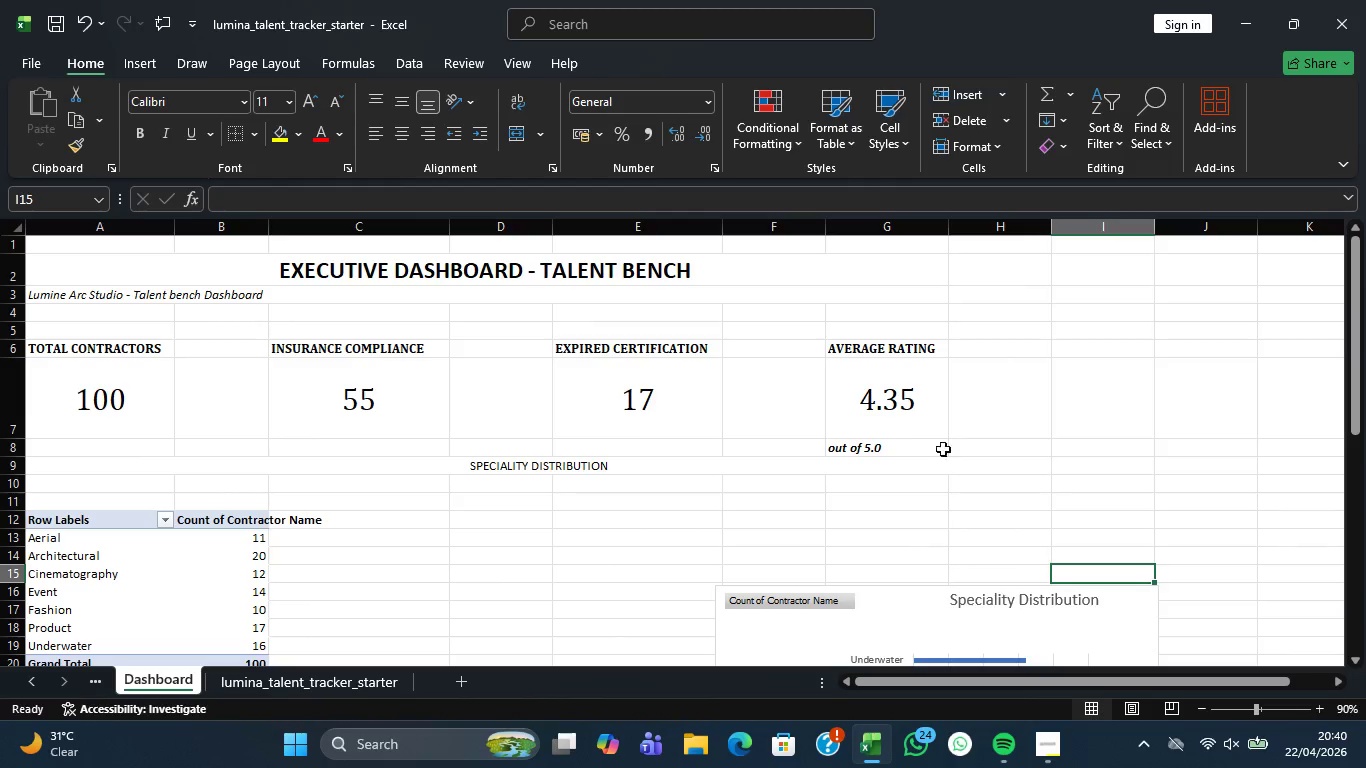 
left_click([884, 443])
 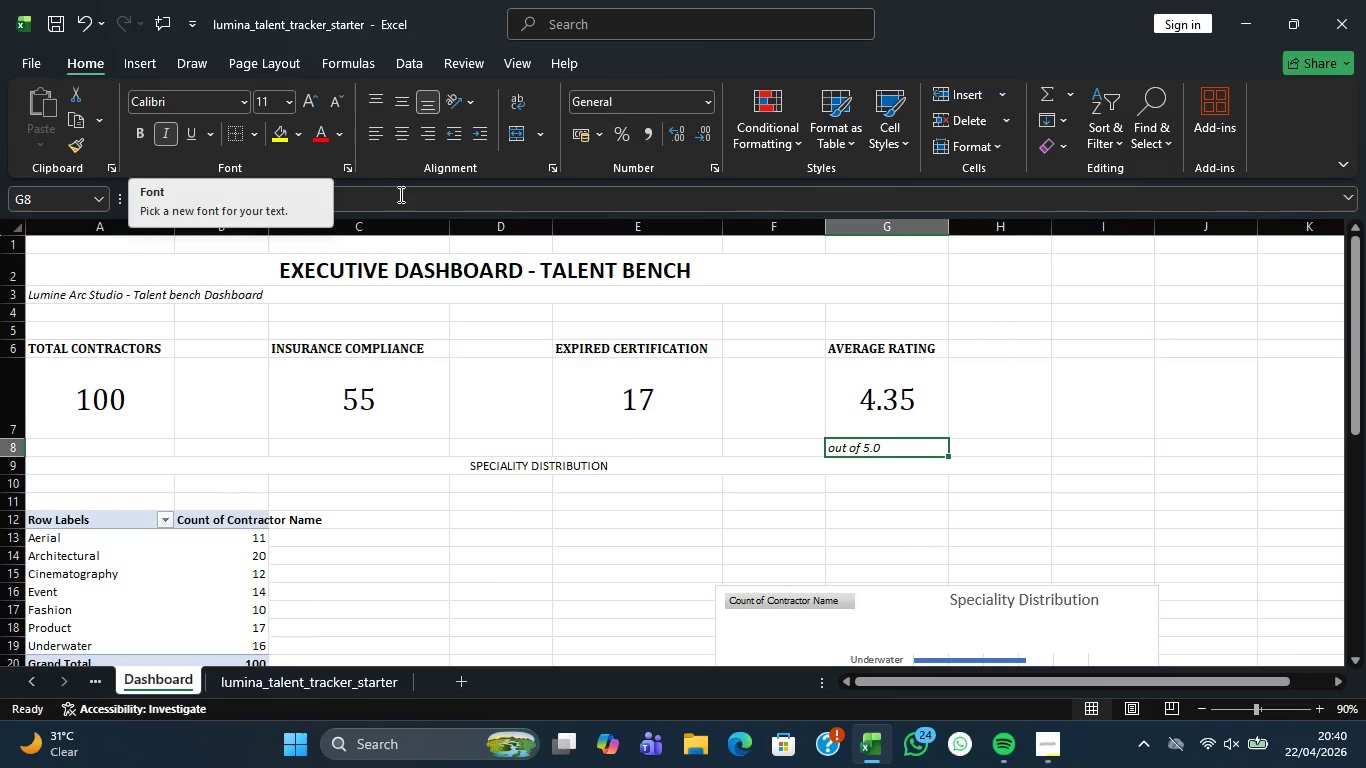 
wait(7.75)
 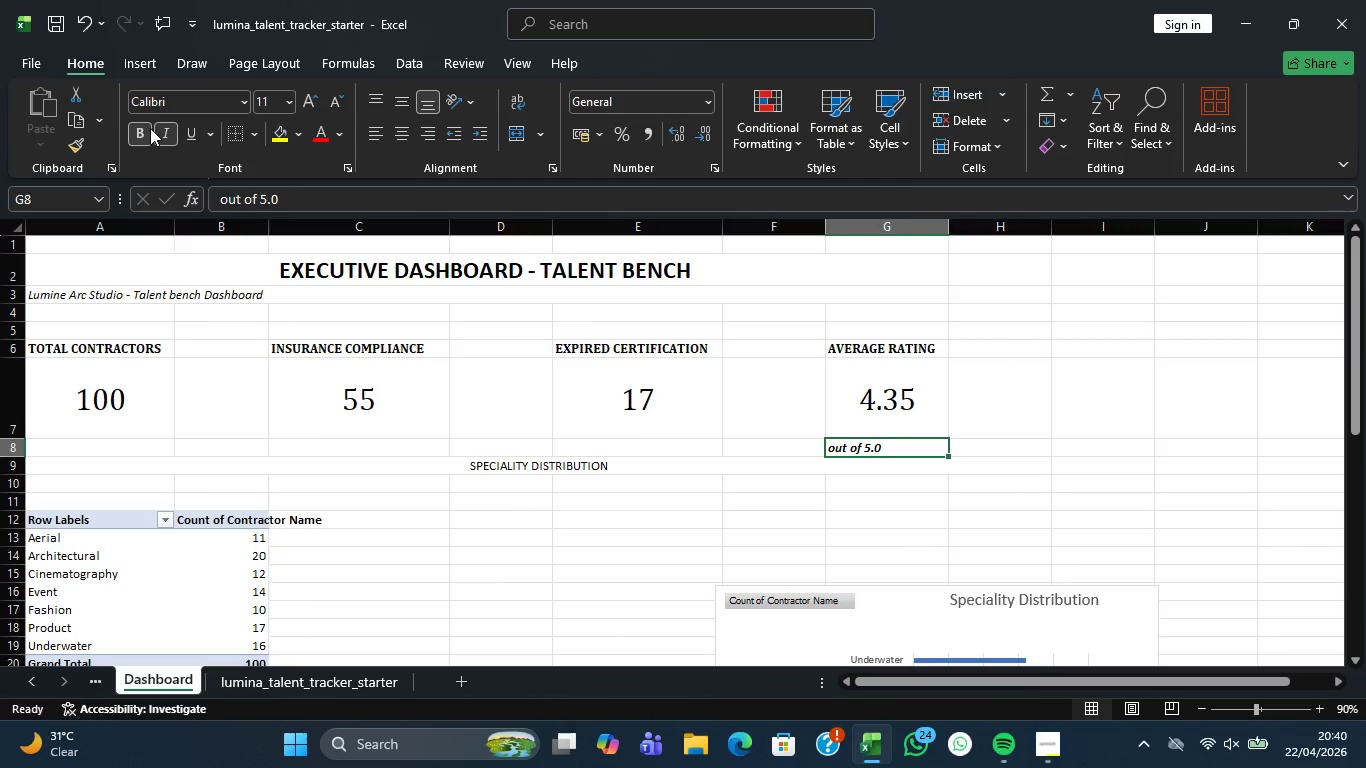 
left_click([250, 101])
 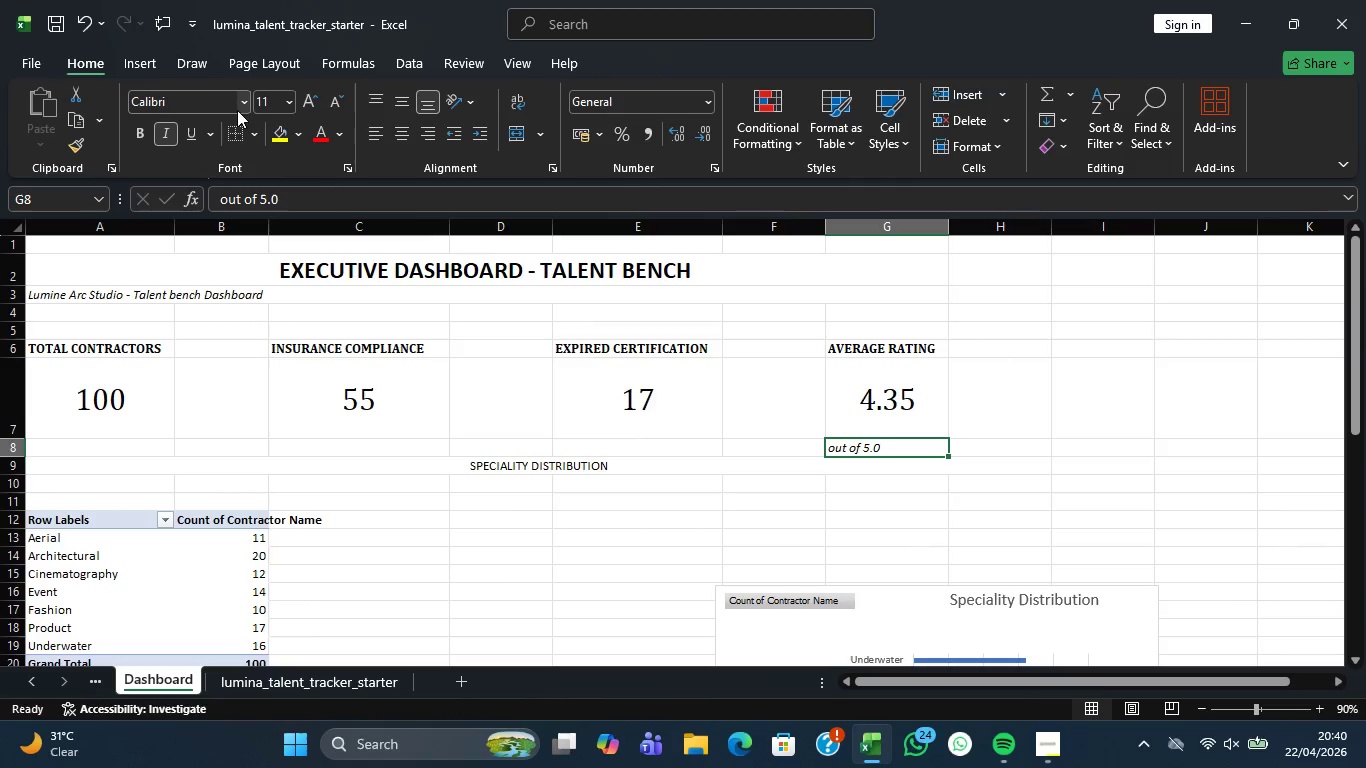 
left_click([242, 101])
 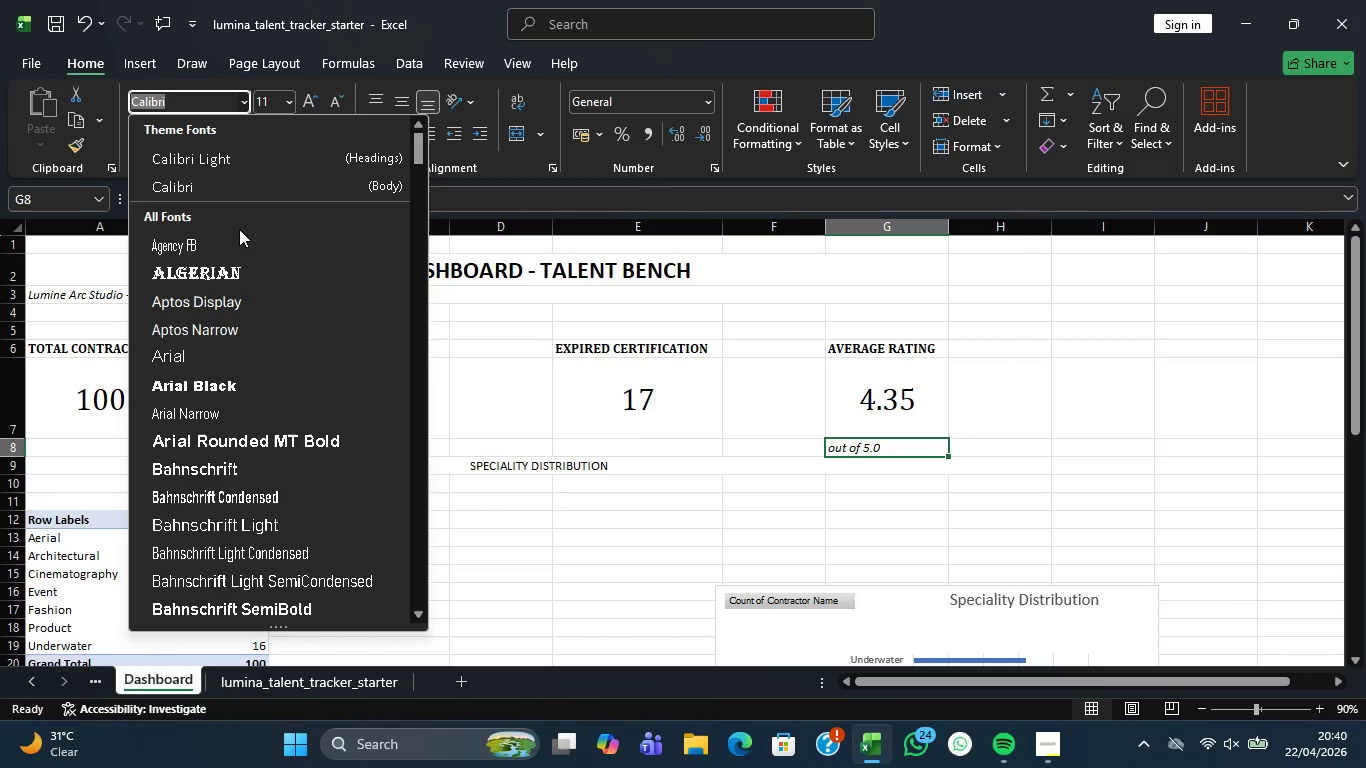 
scroll: coordinate [247, 254], scroll_direction: down, amount: 5.0
 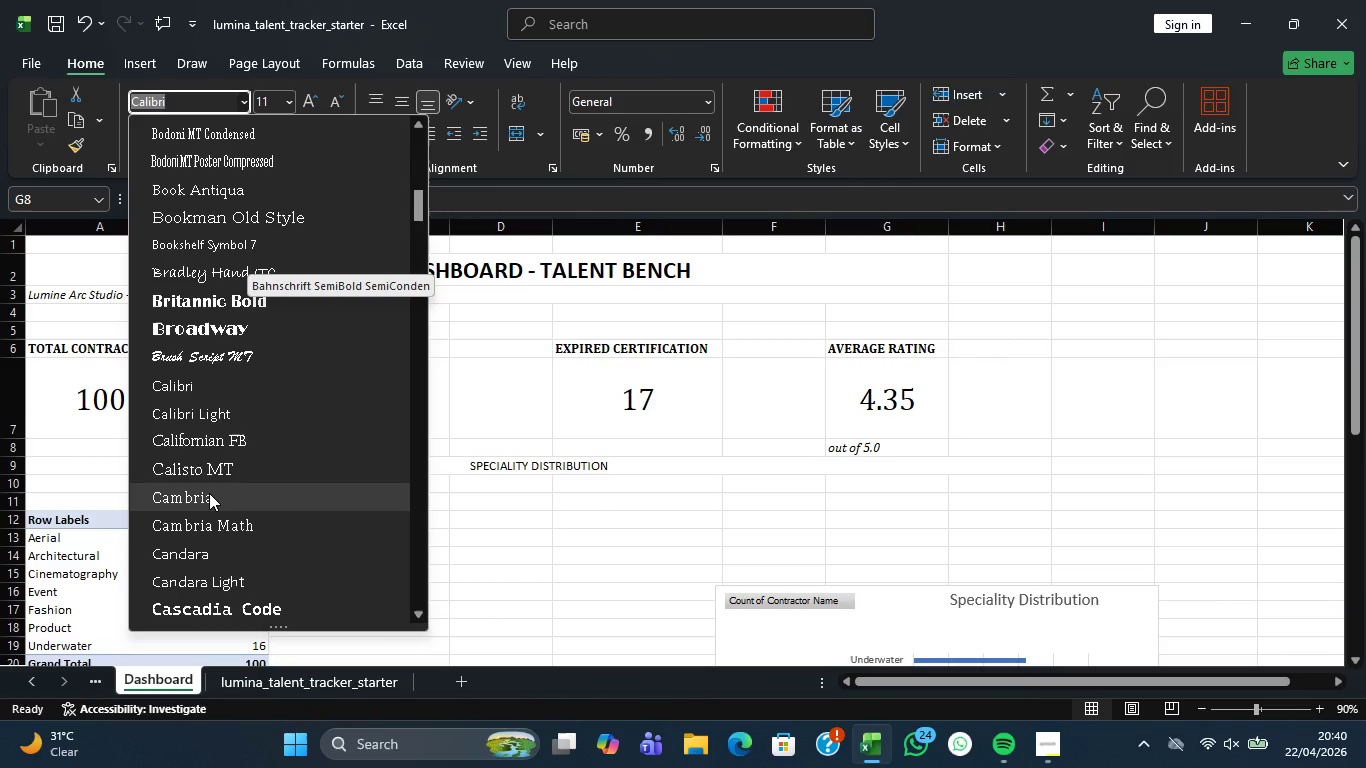 
left_click([210, 494])
 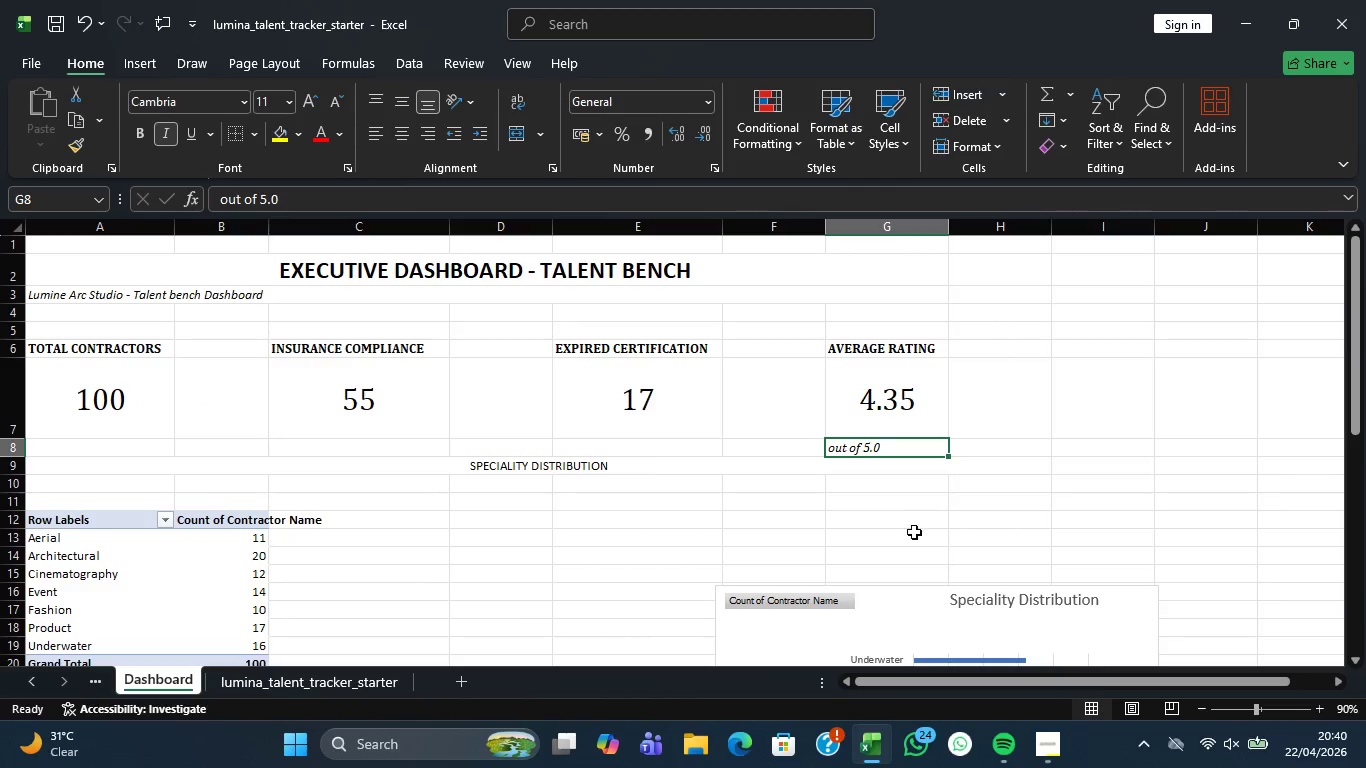 
left_click([970, 510])
 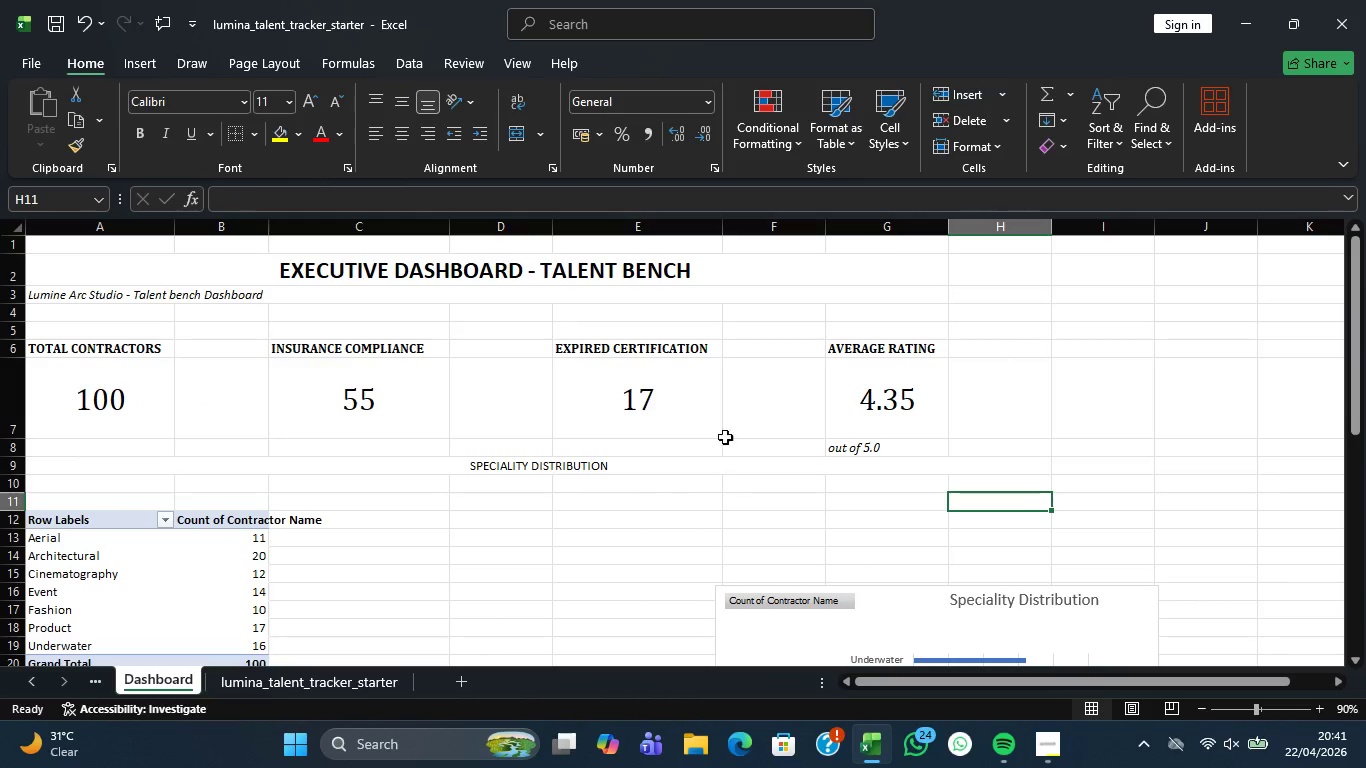 
left_click([753, 466])
 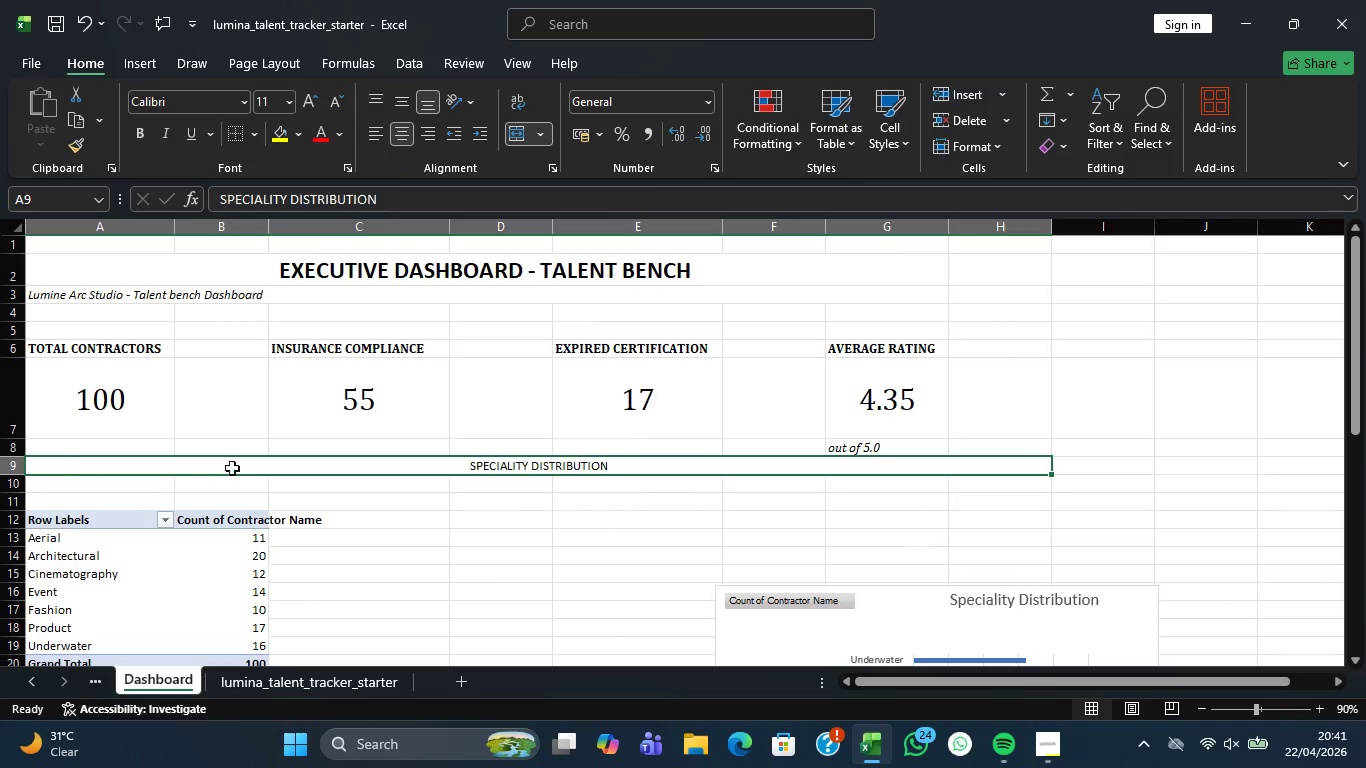 
wait(9.16)
 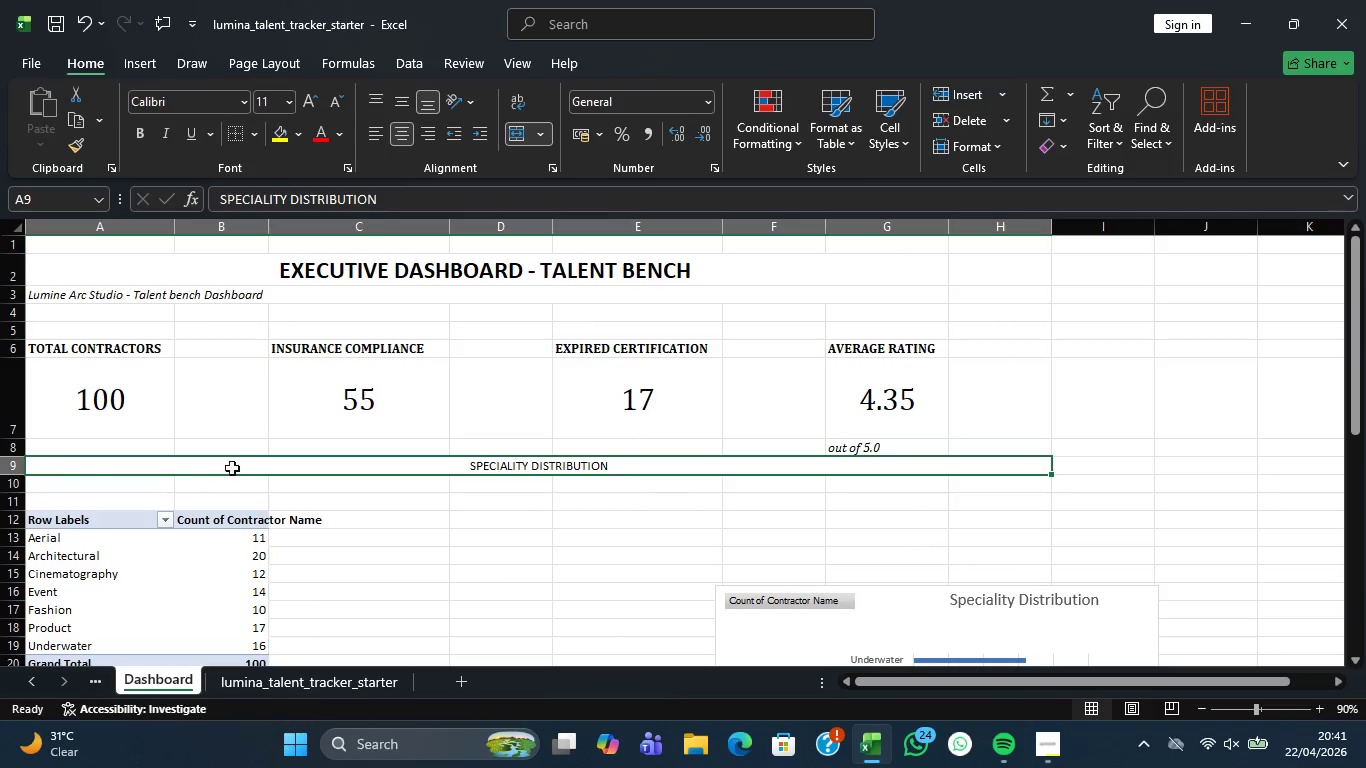 
left_click([496, 470])
 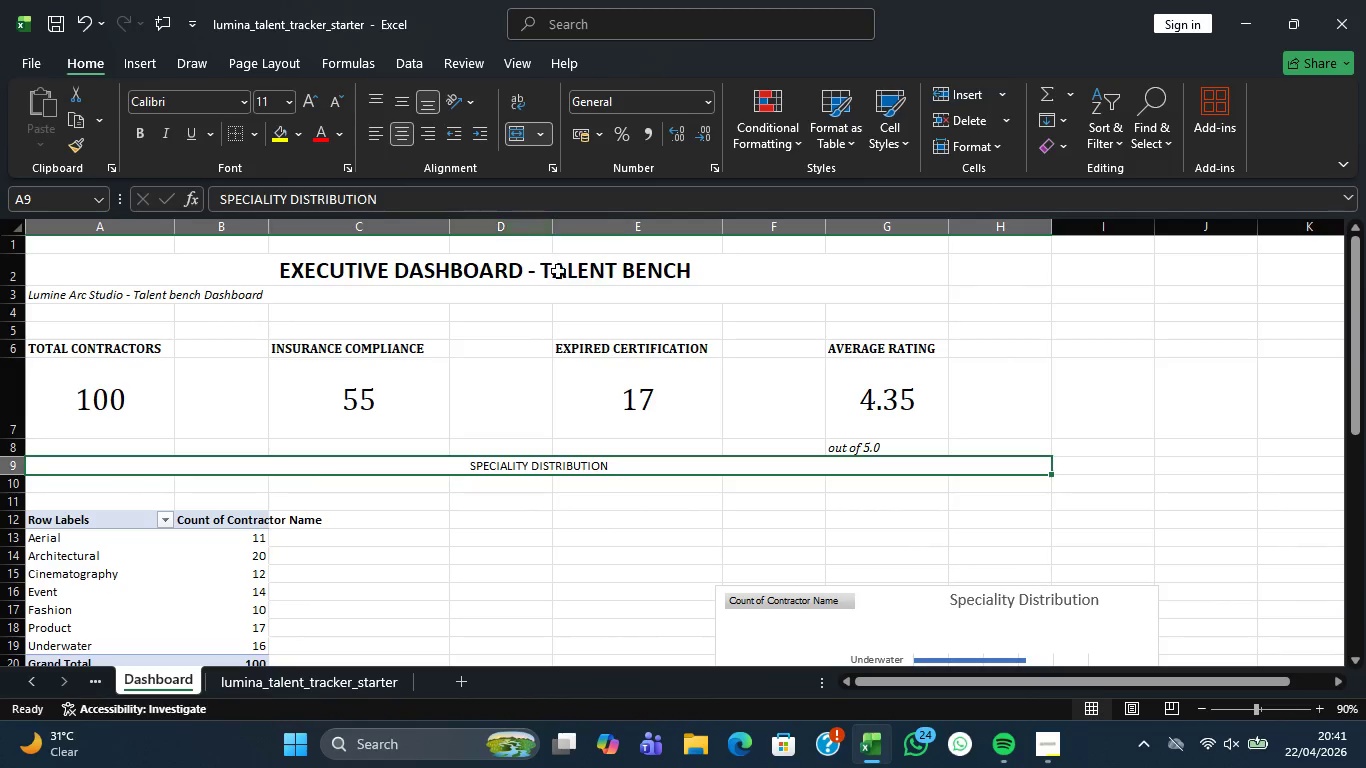 
left_click([559, 274])
 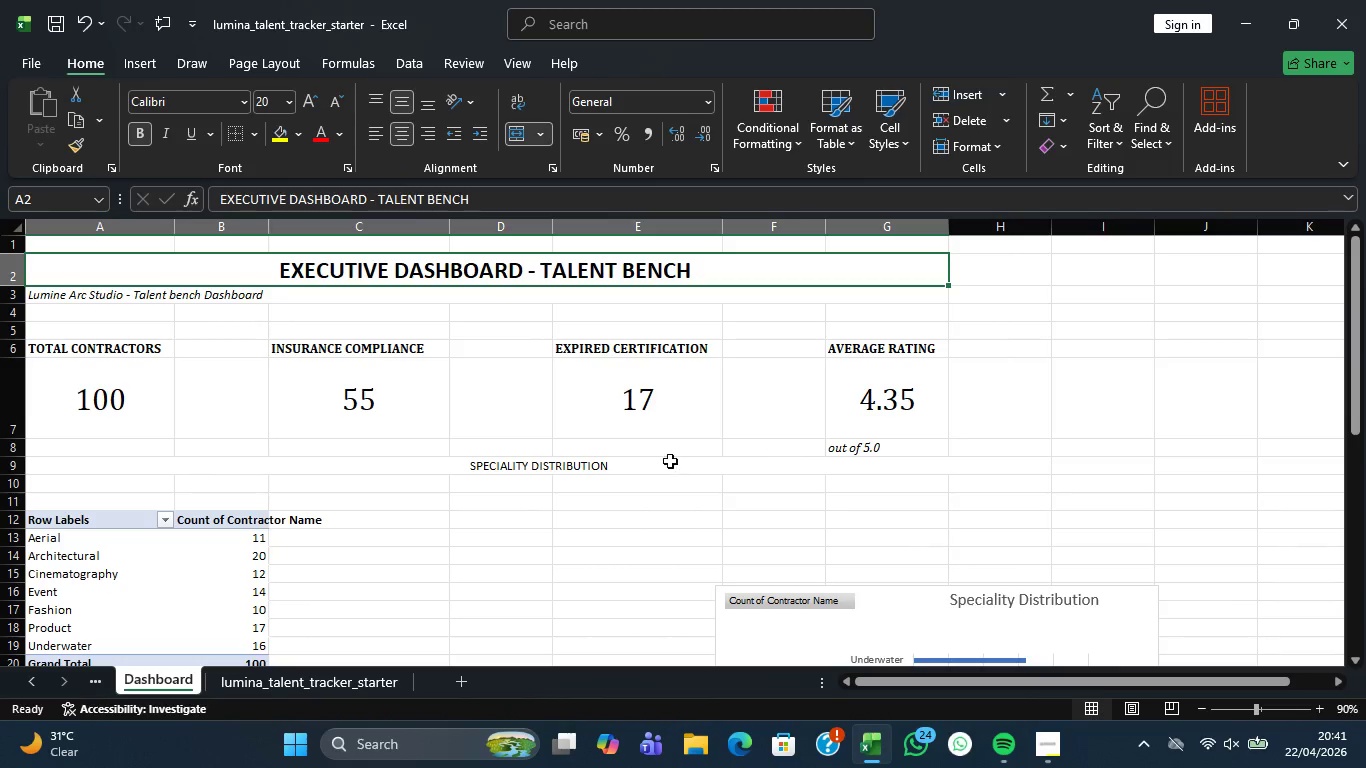 
left_click([638, 462])
 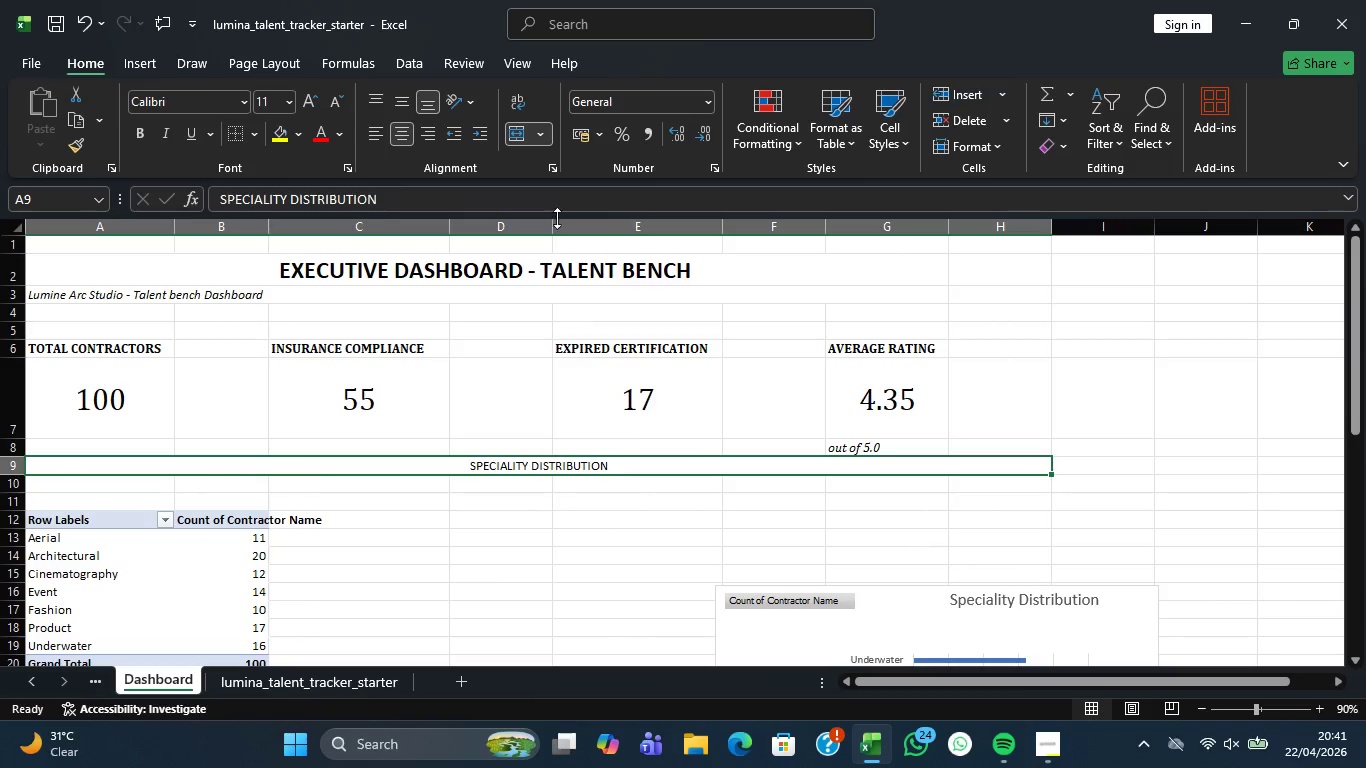 
left_click([518, 132])
 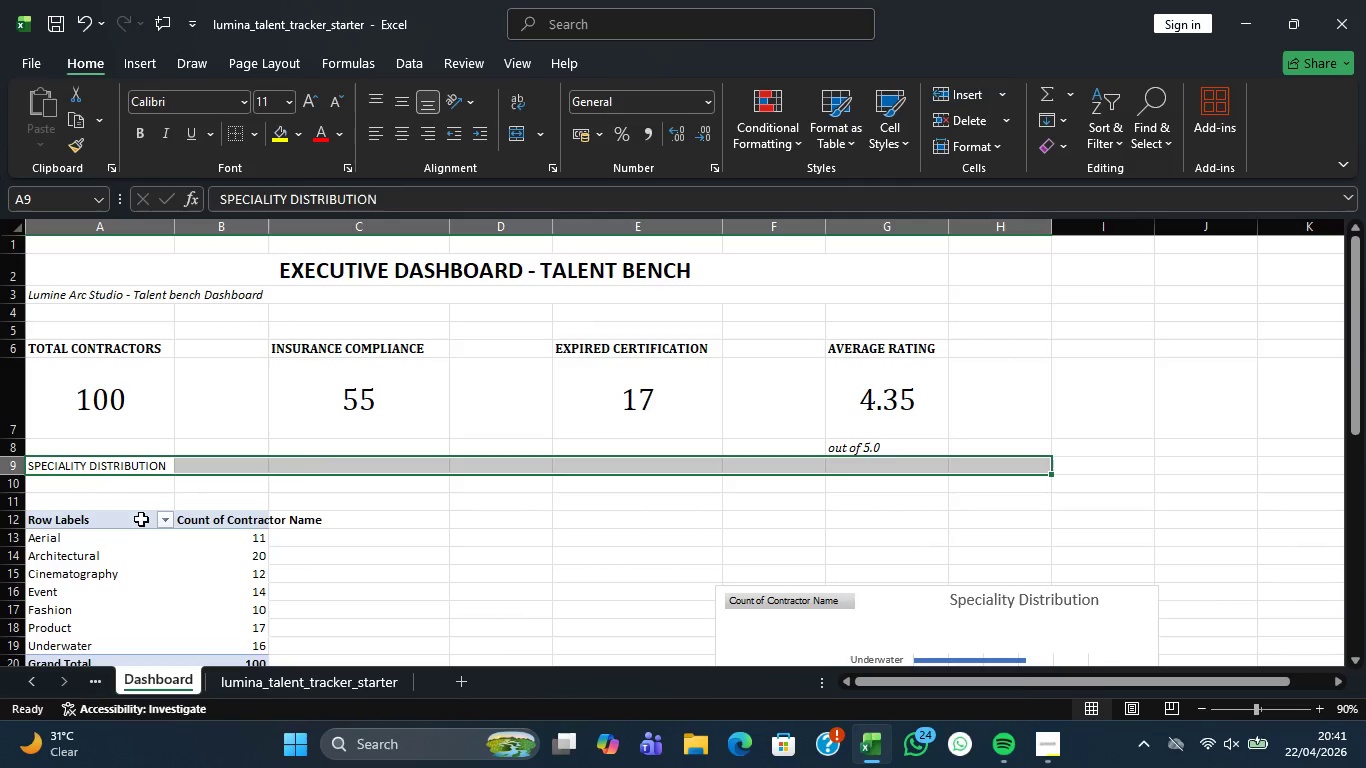 
left_click([252, 508])
 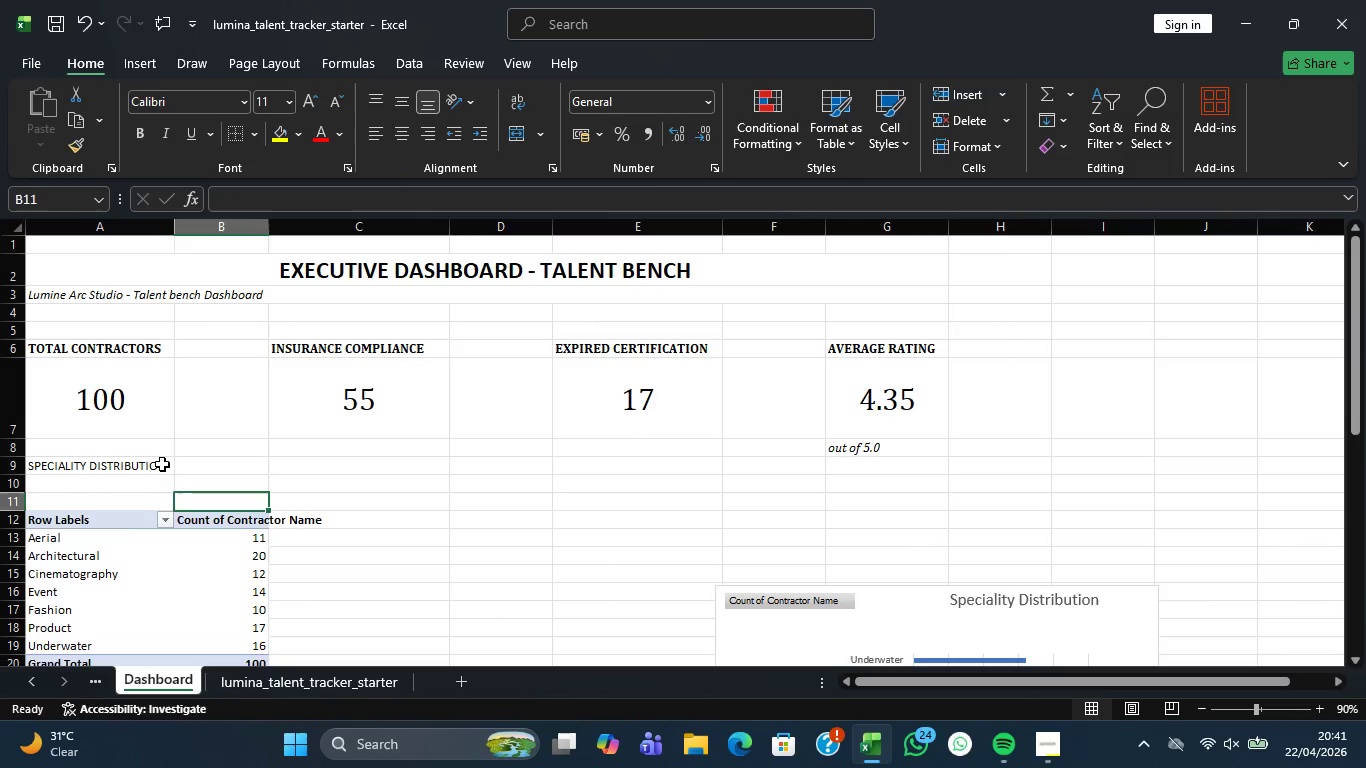 
left_click_drag(start_coordinate=[162, 464], to_coordinate=[576, 467])
 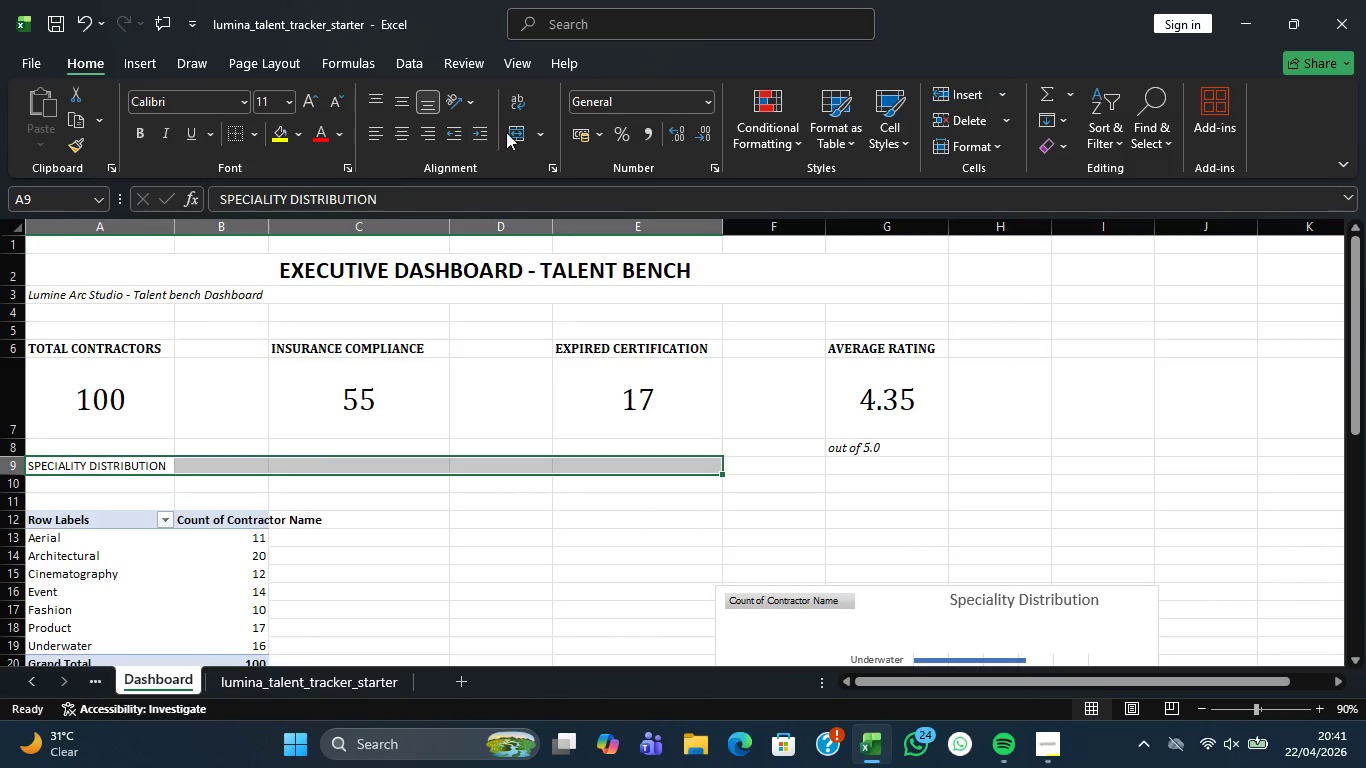 
left_click([515, 132])
 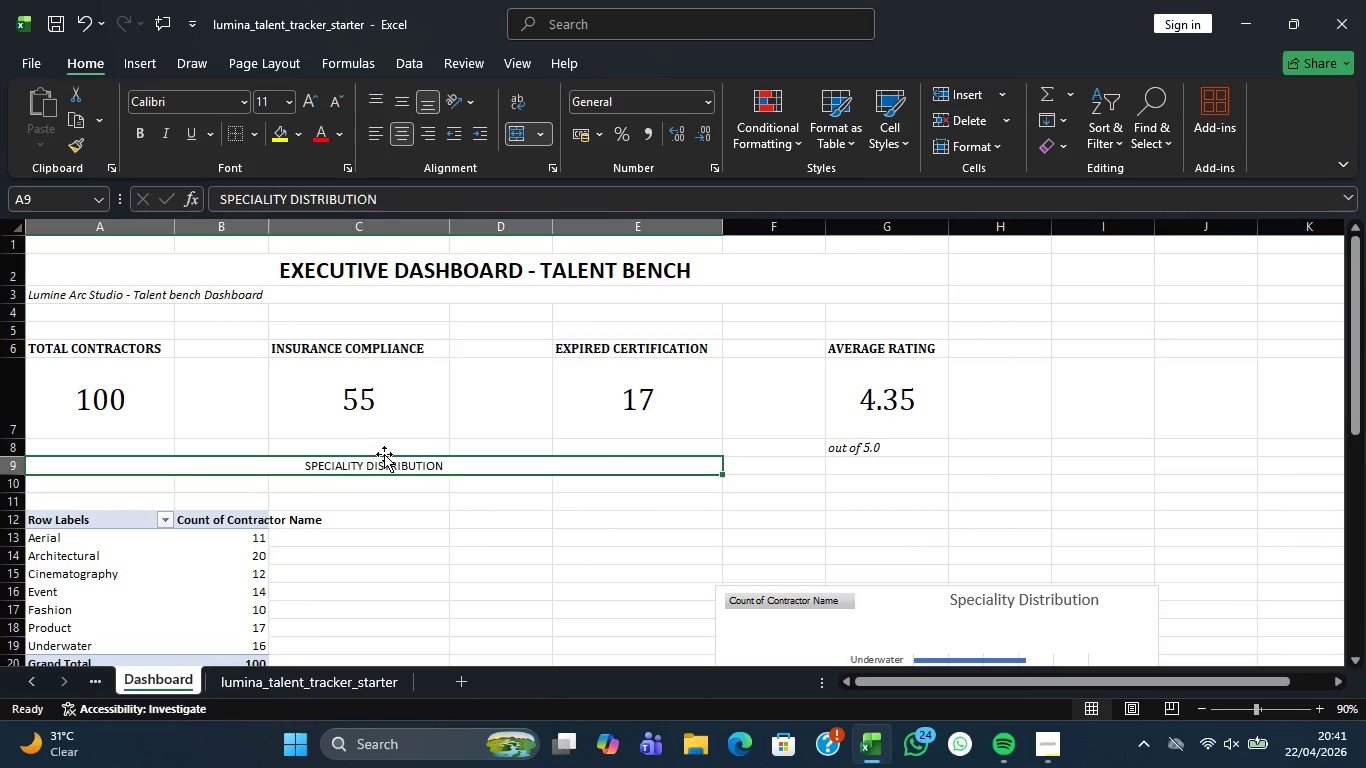 
wait(9.78)
 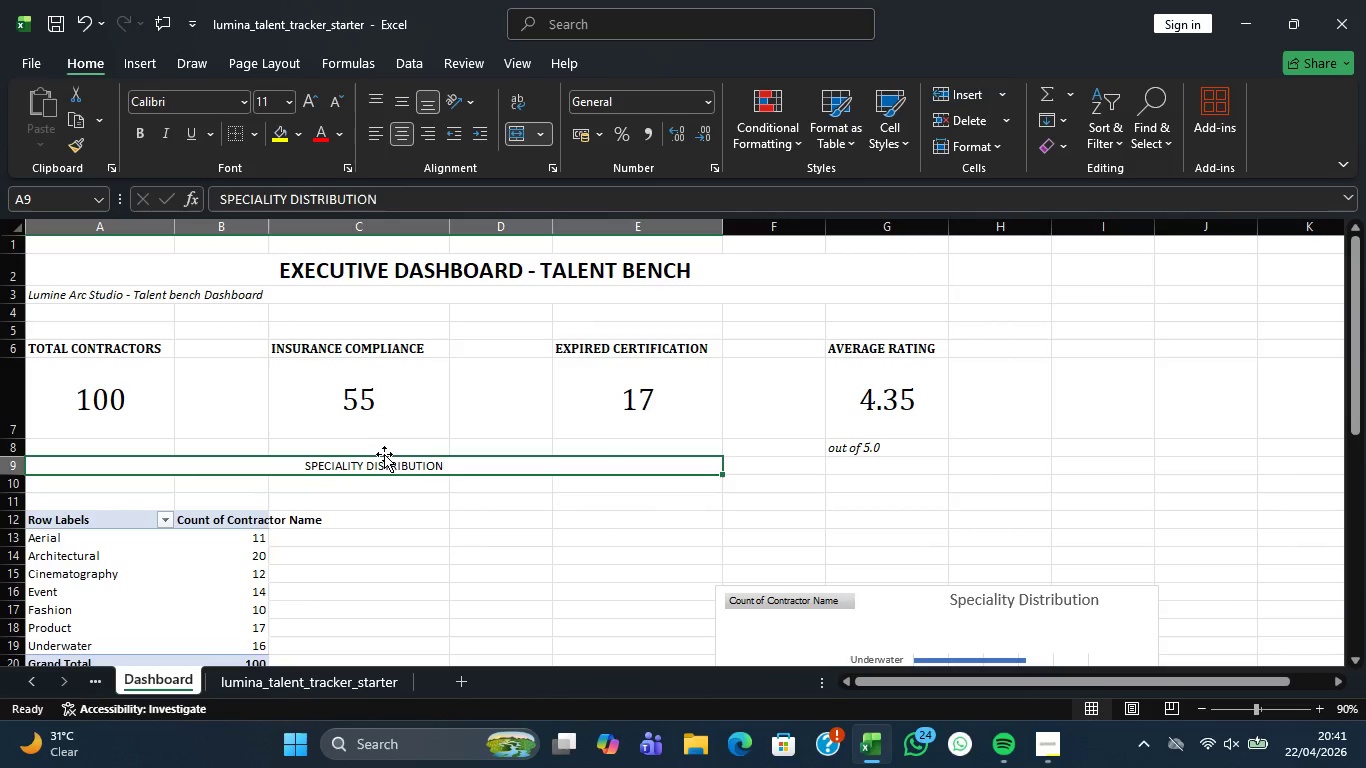 
left_click_drag(start_coordinate=[478, 460], to_coordinate=[285, 461])
 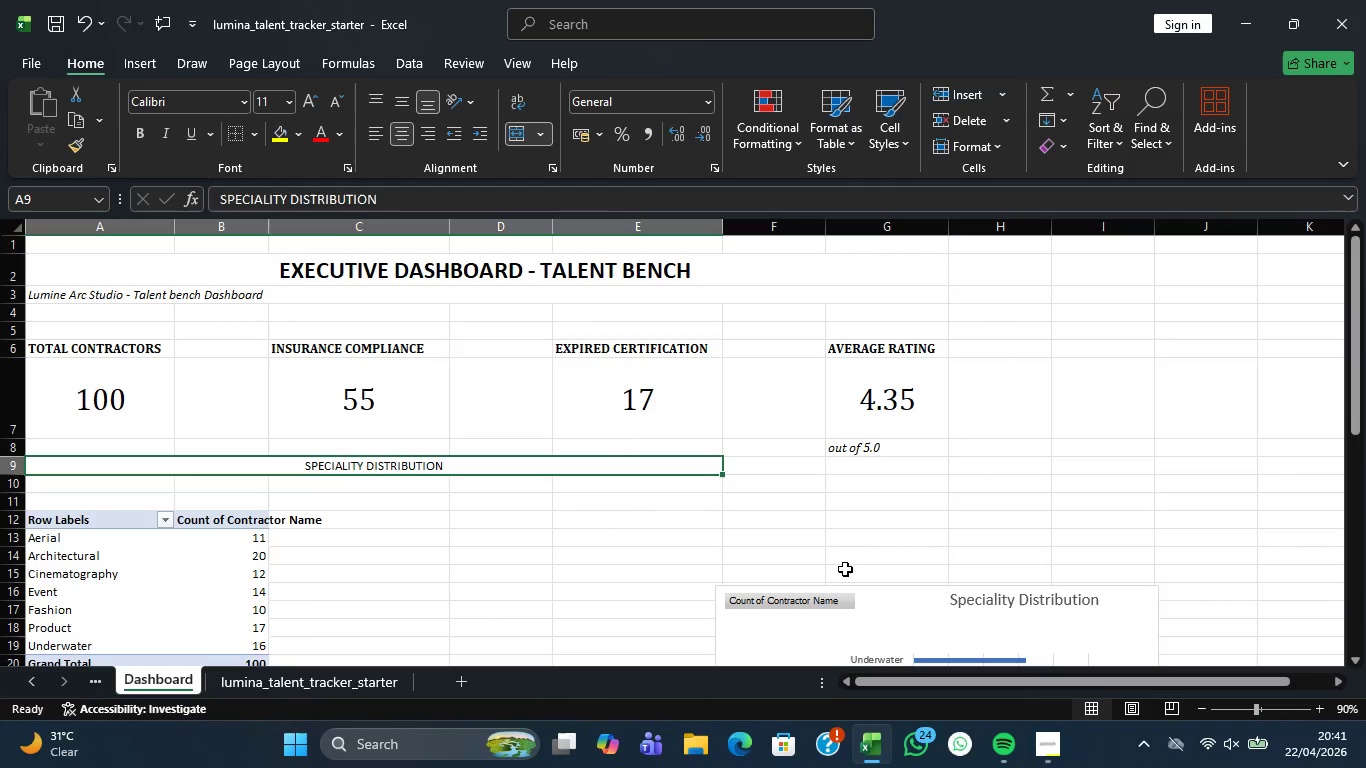 
wait(11.8)
 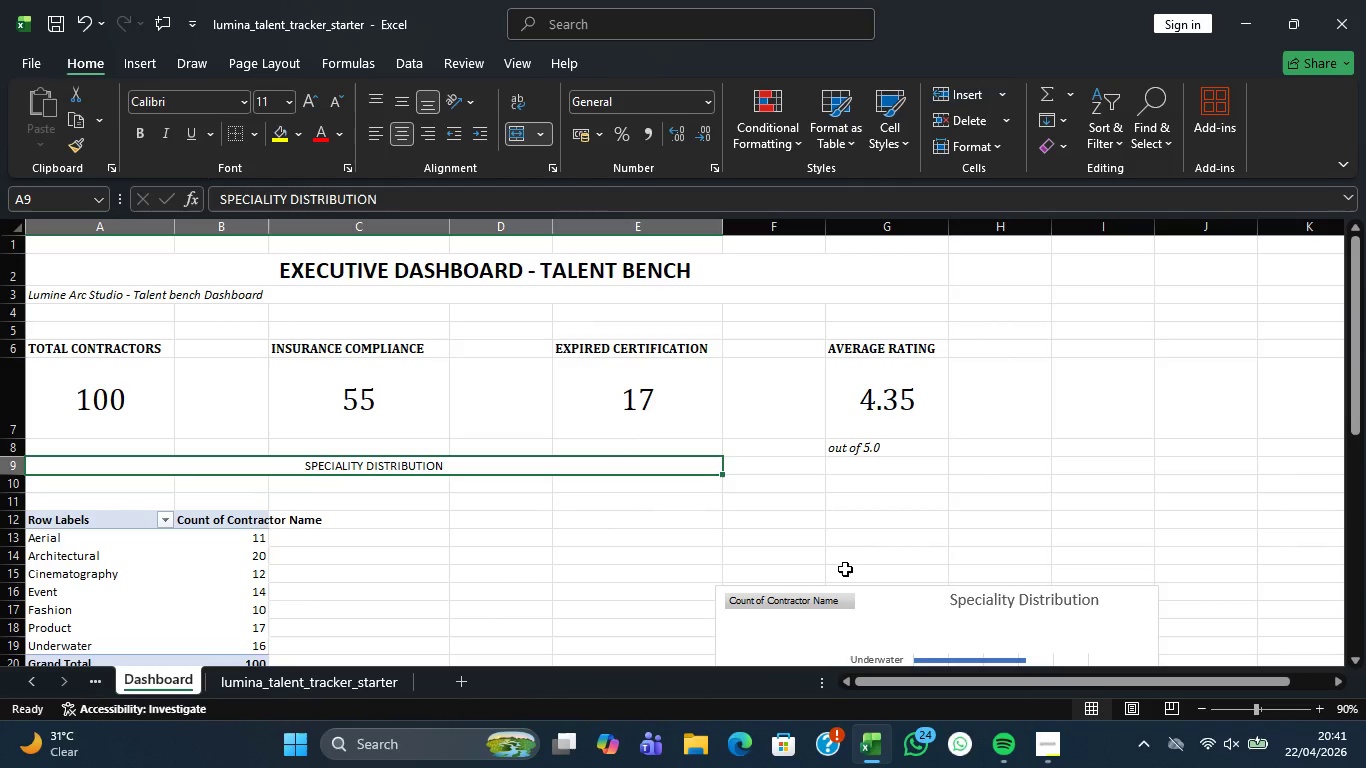 
left_click([379, 142])
 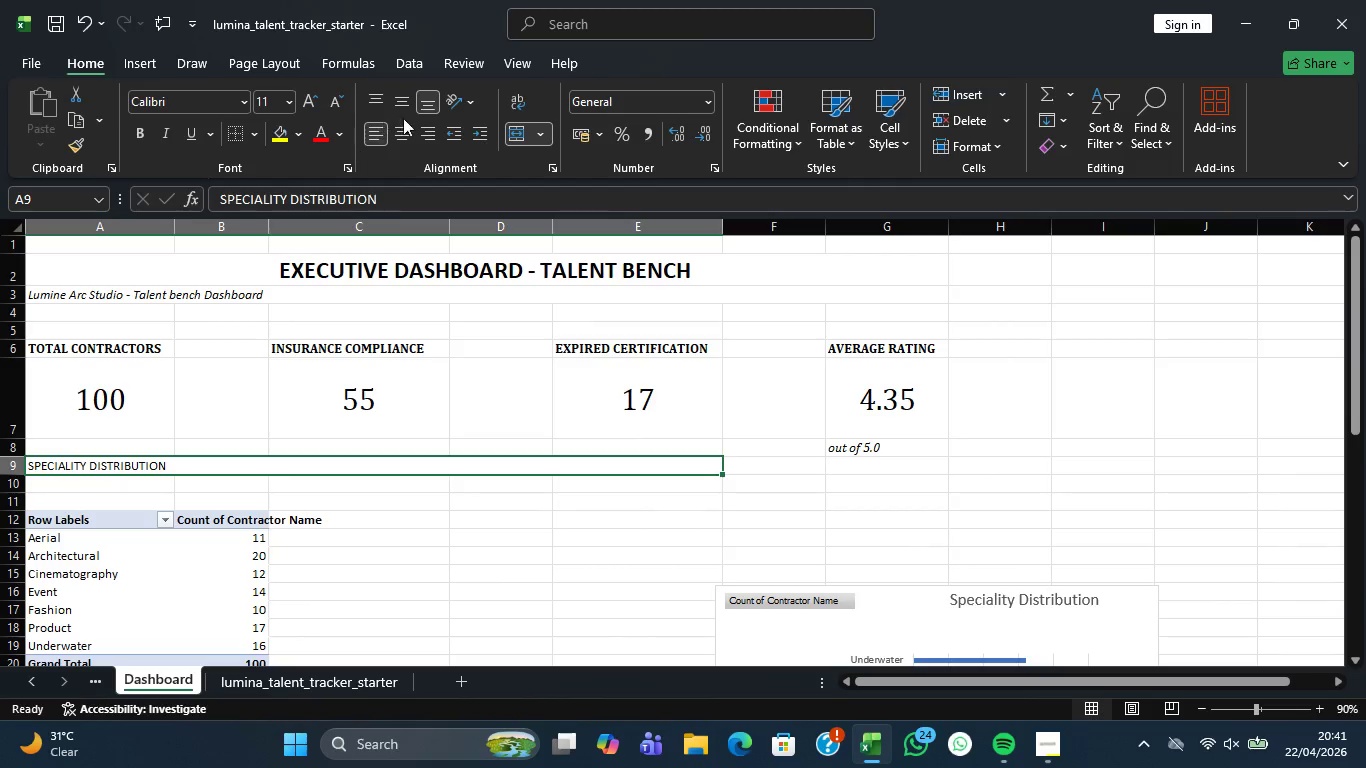 
left_click([396, 136])
 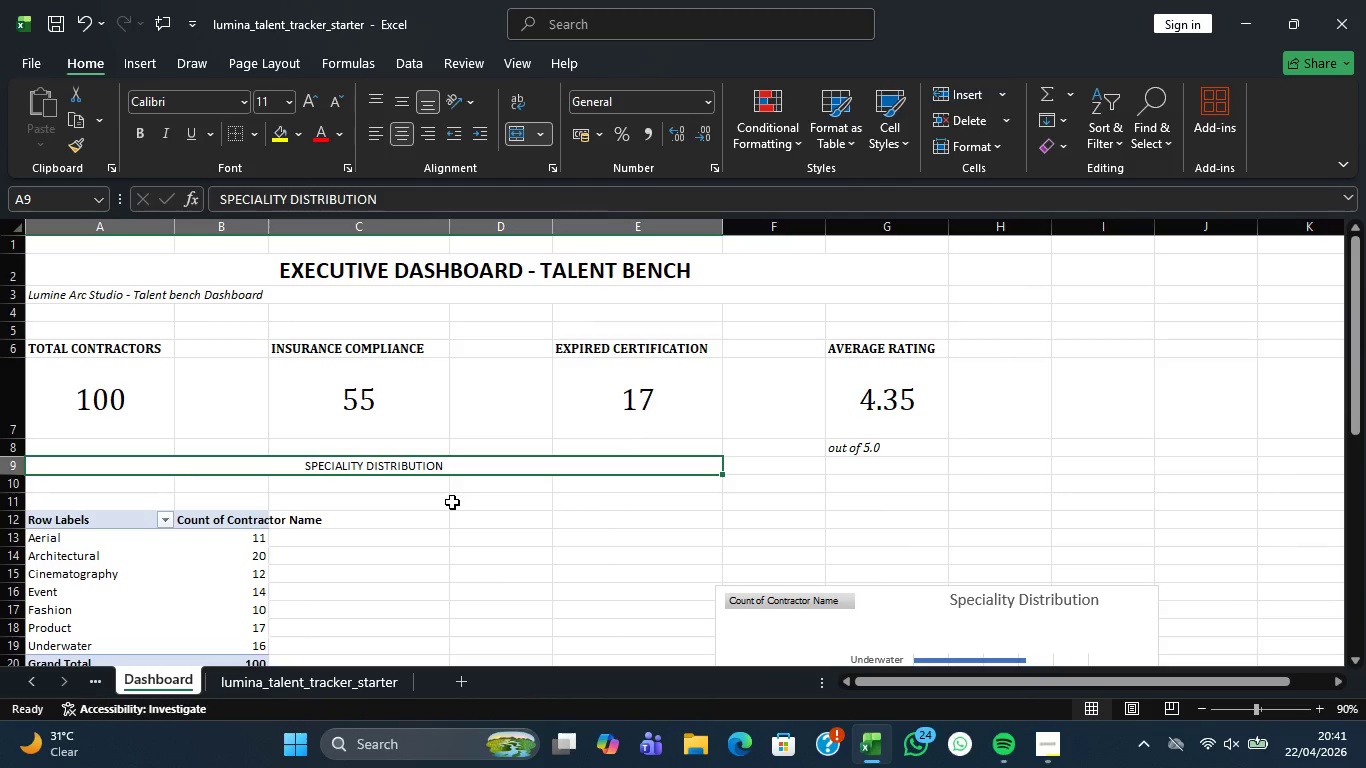 
scroll: coordinate [618, 475], scroll_direction: down, amount: 2.0
 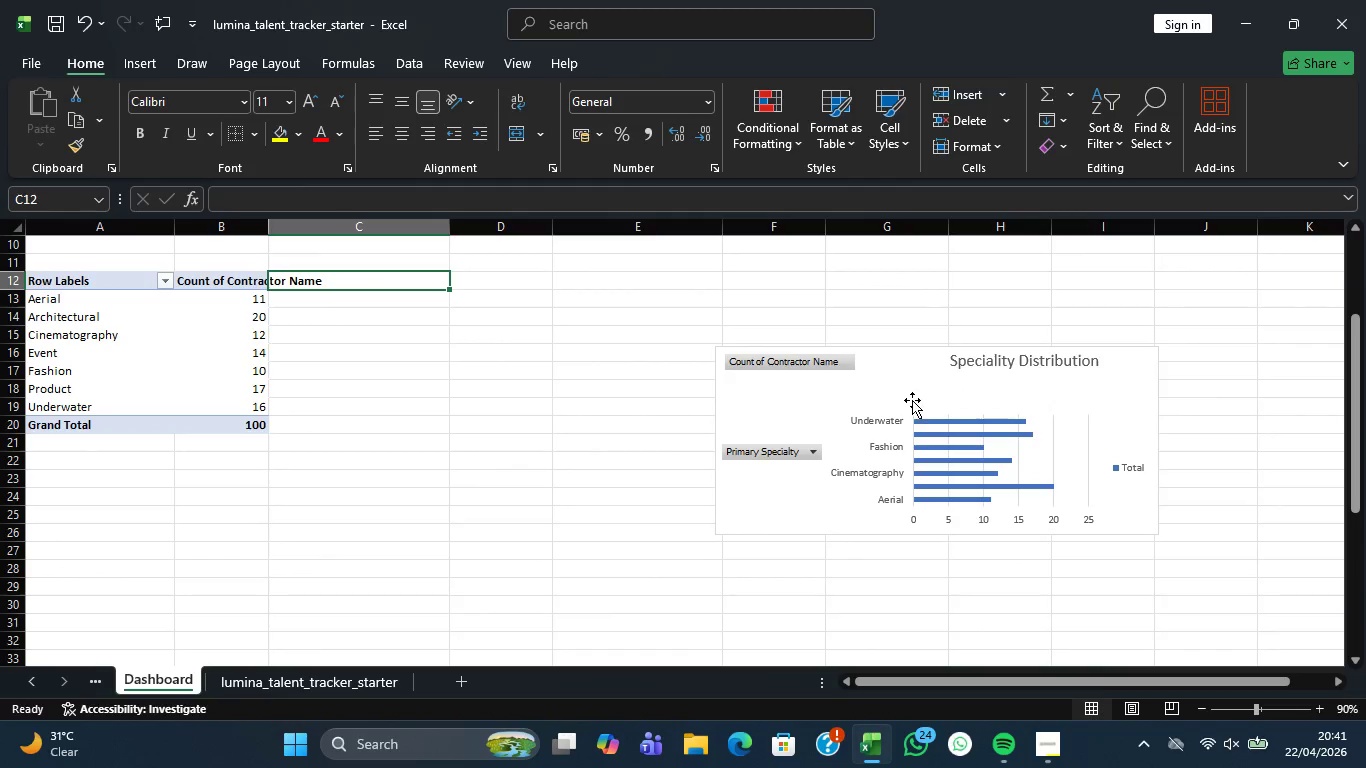 
left_click_drag(start_coordinate=[899, 375], to_coordinate=[538, 301])
 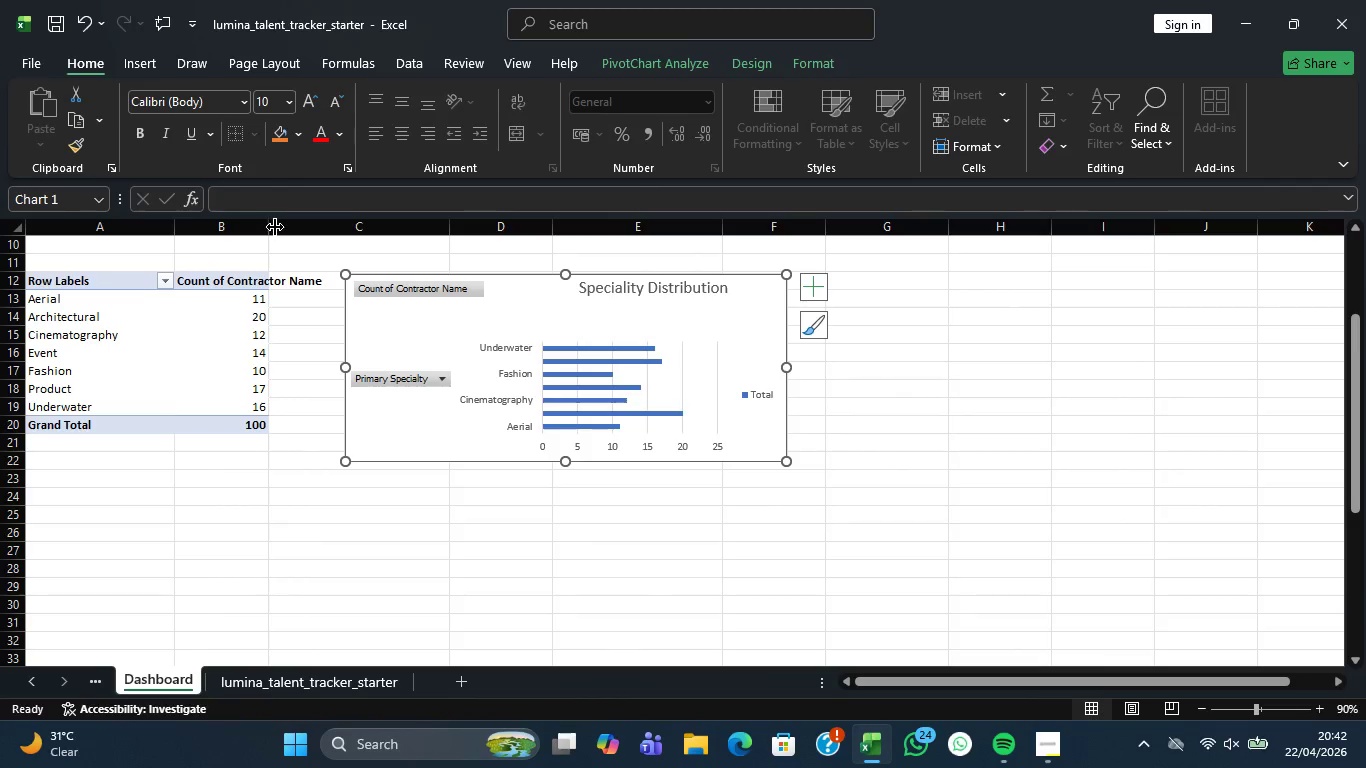 
double_click([275, 227])
 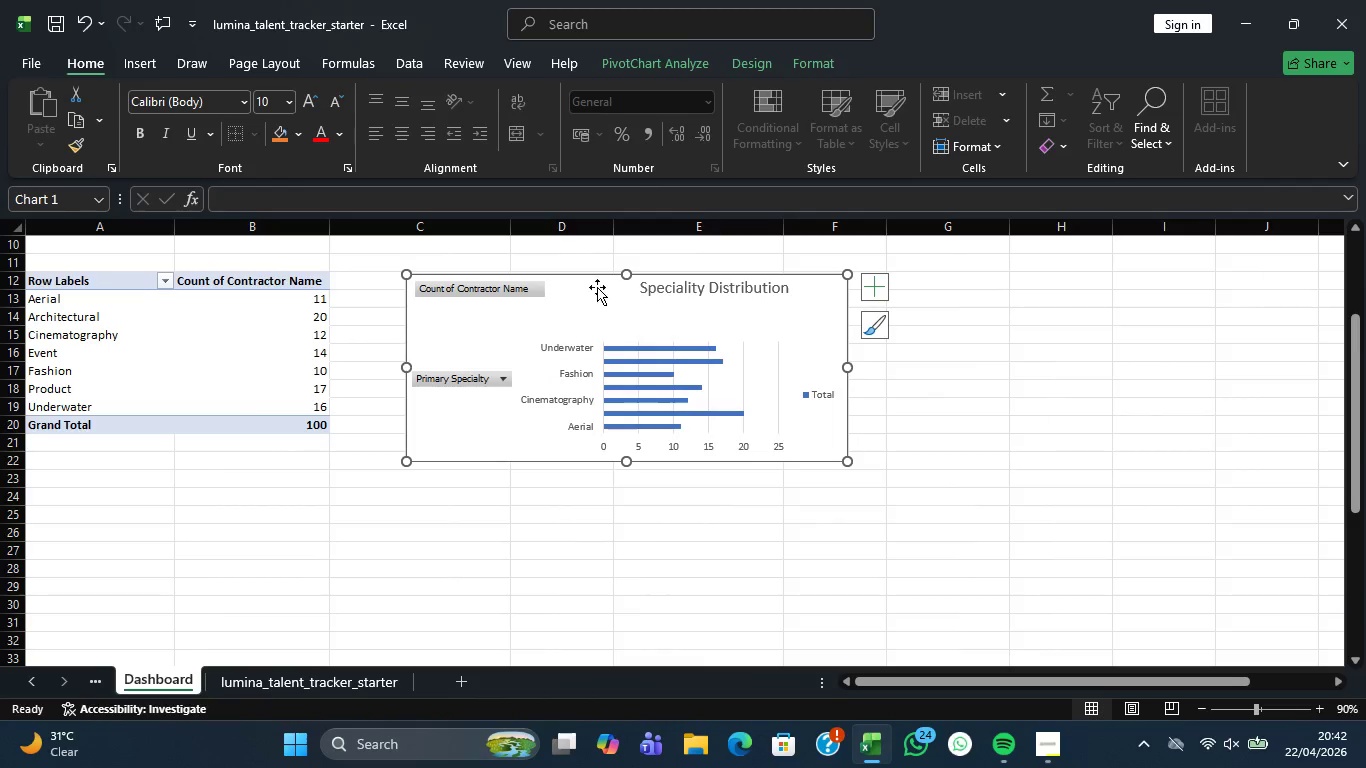 
left_click_drag(start_coordinate=[598, 287], to_coordinate=[530, 281])
 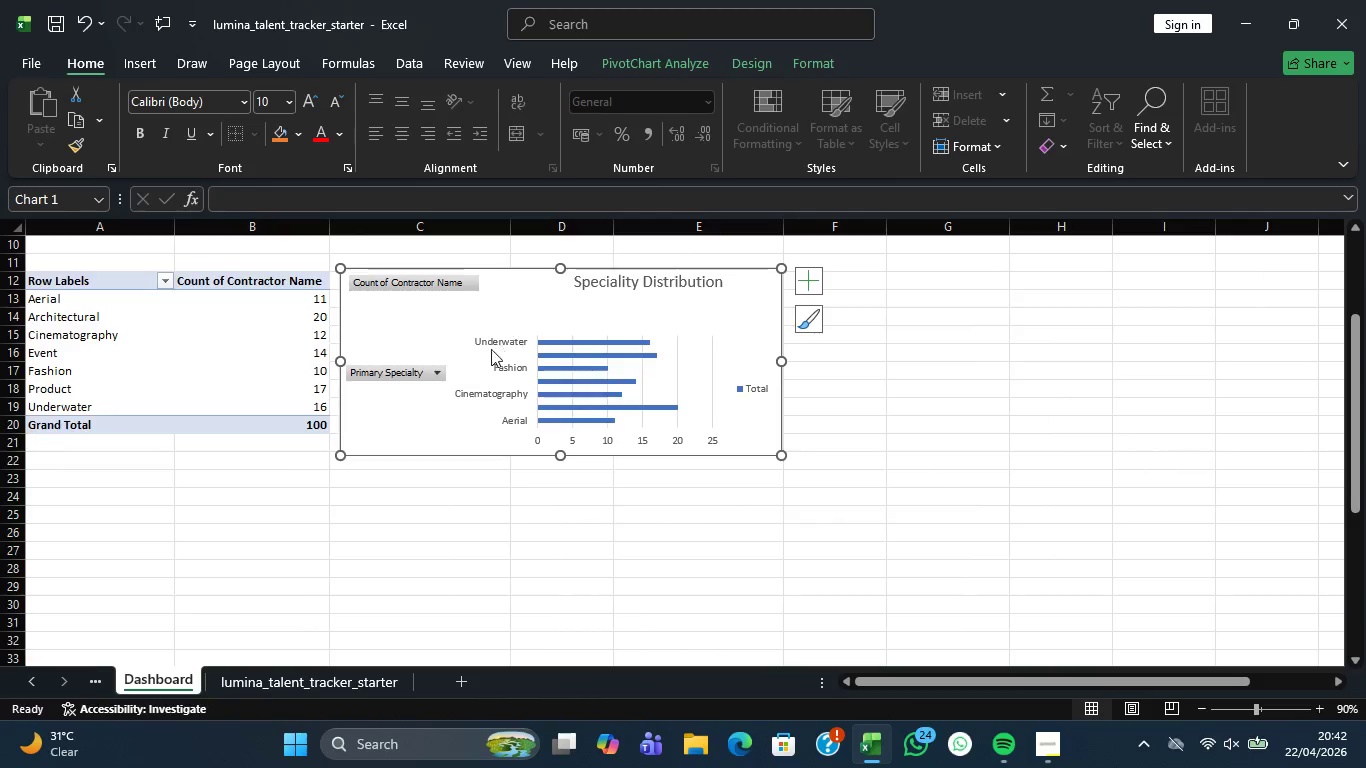 
scroll: coordinate [492, 349], scroll_direction: up, amount: 3.0
 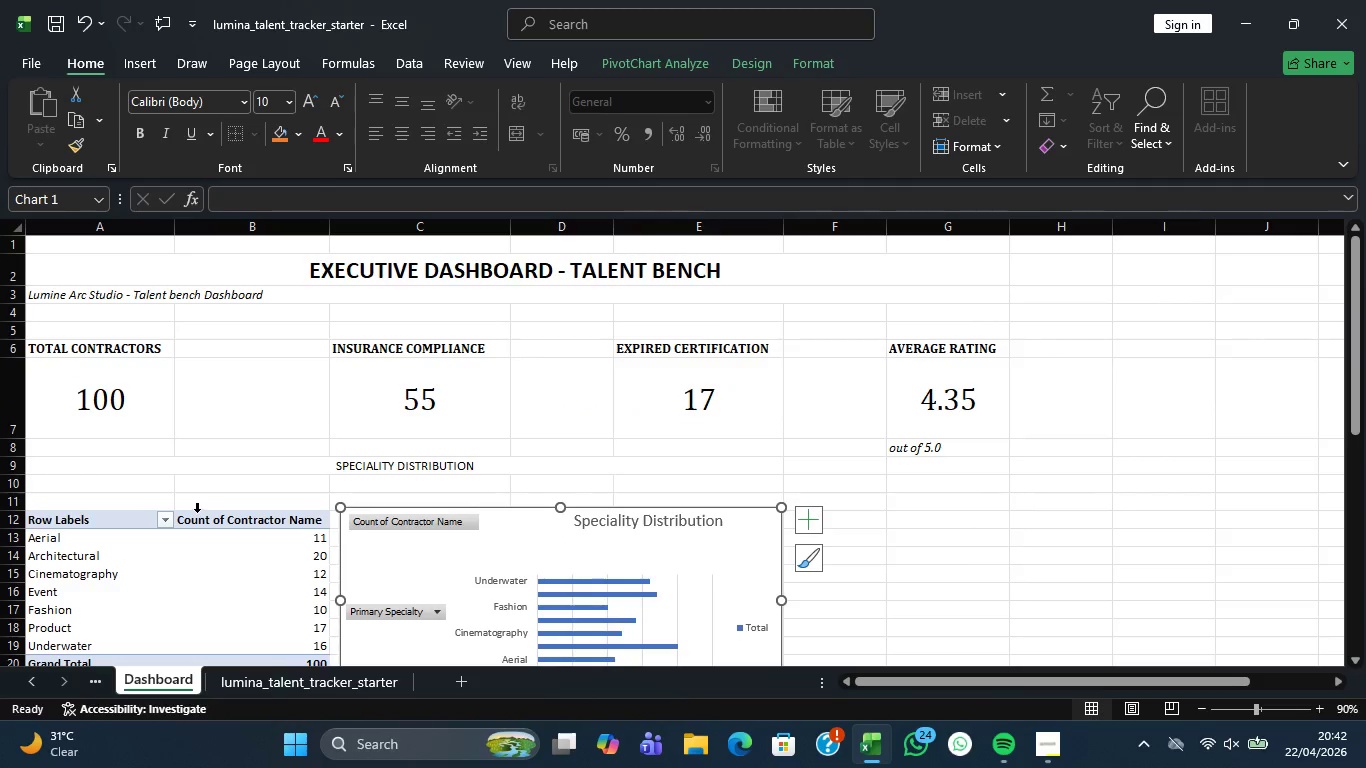 
scroll: coordinate [396, 458], scroll_direction: down, amount: 2.0
 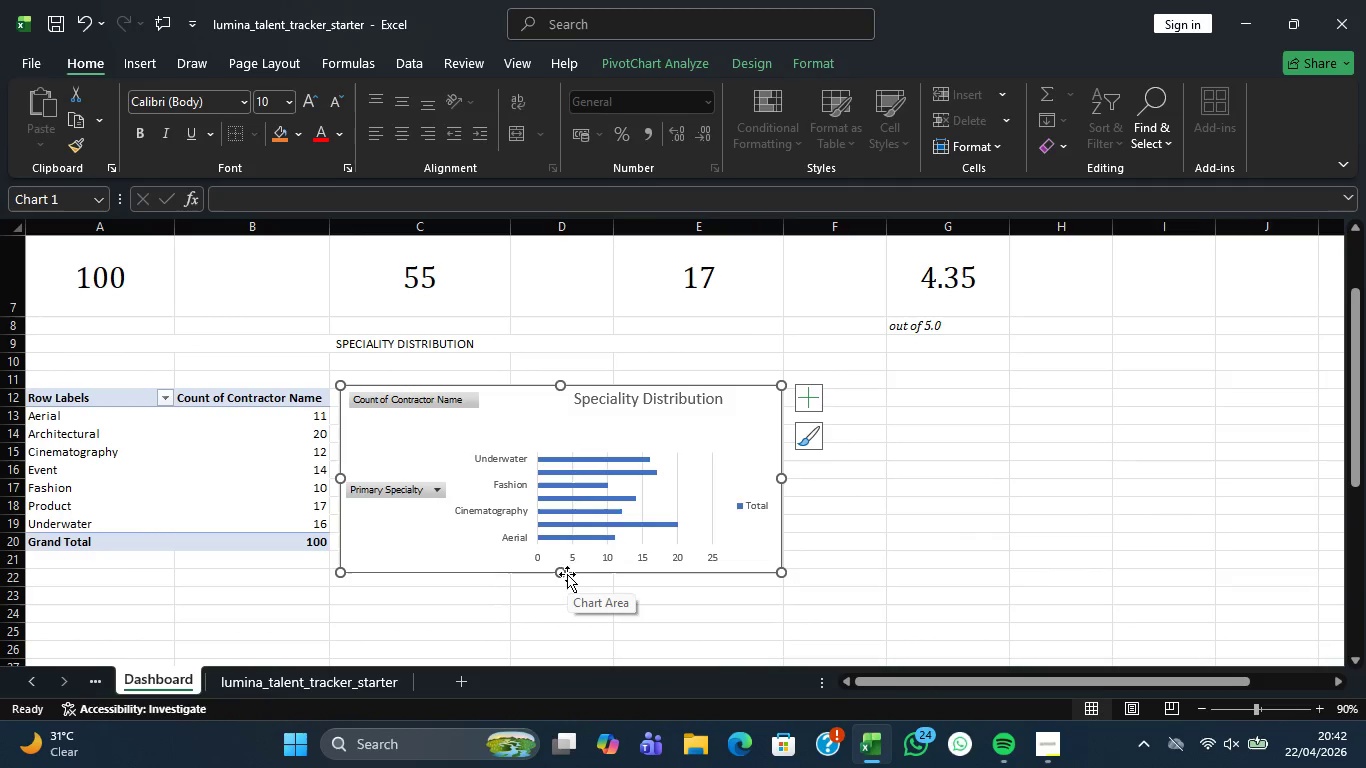 
left_click_drag(start_coordinate=[561, 574], to_coordinate=[560, 649])
 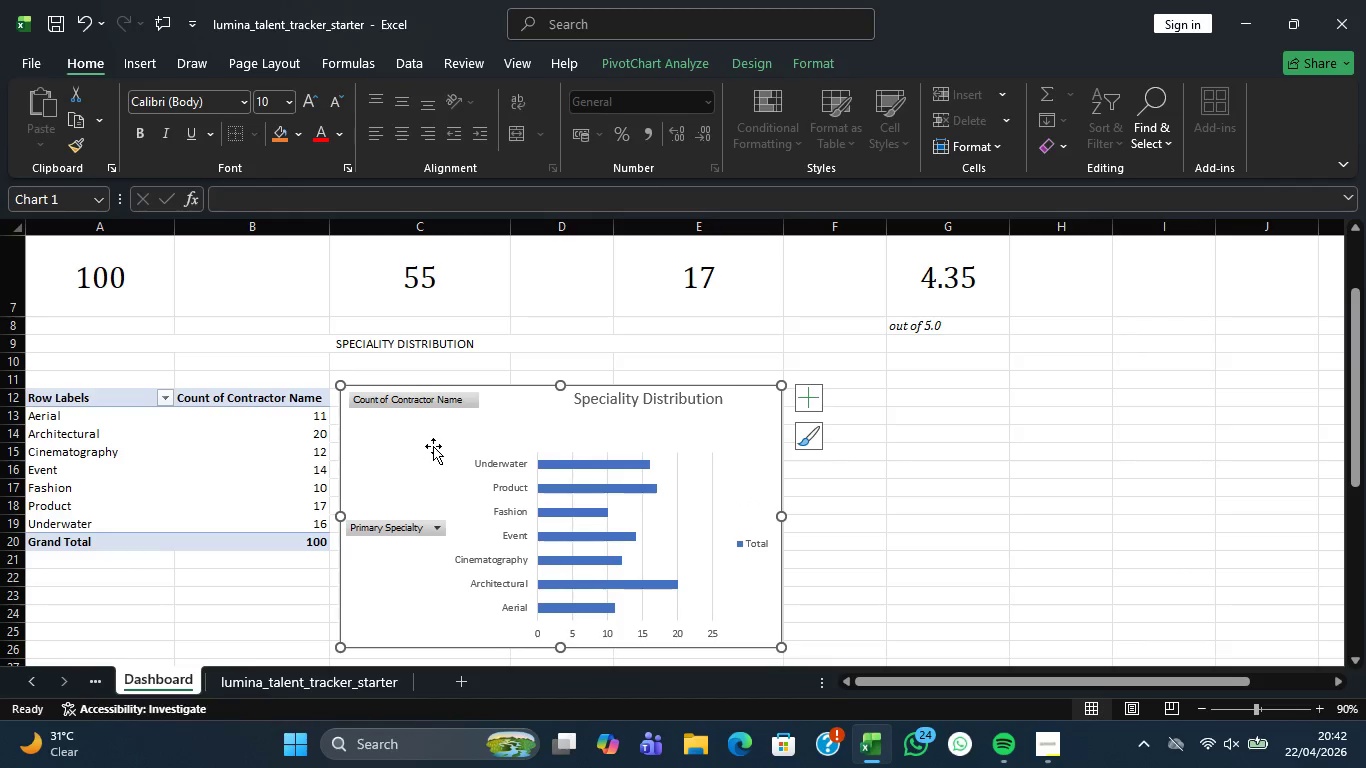 
scroll: coordinate [433, 444], scroll_direction: up, amount: 1.0
 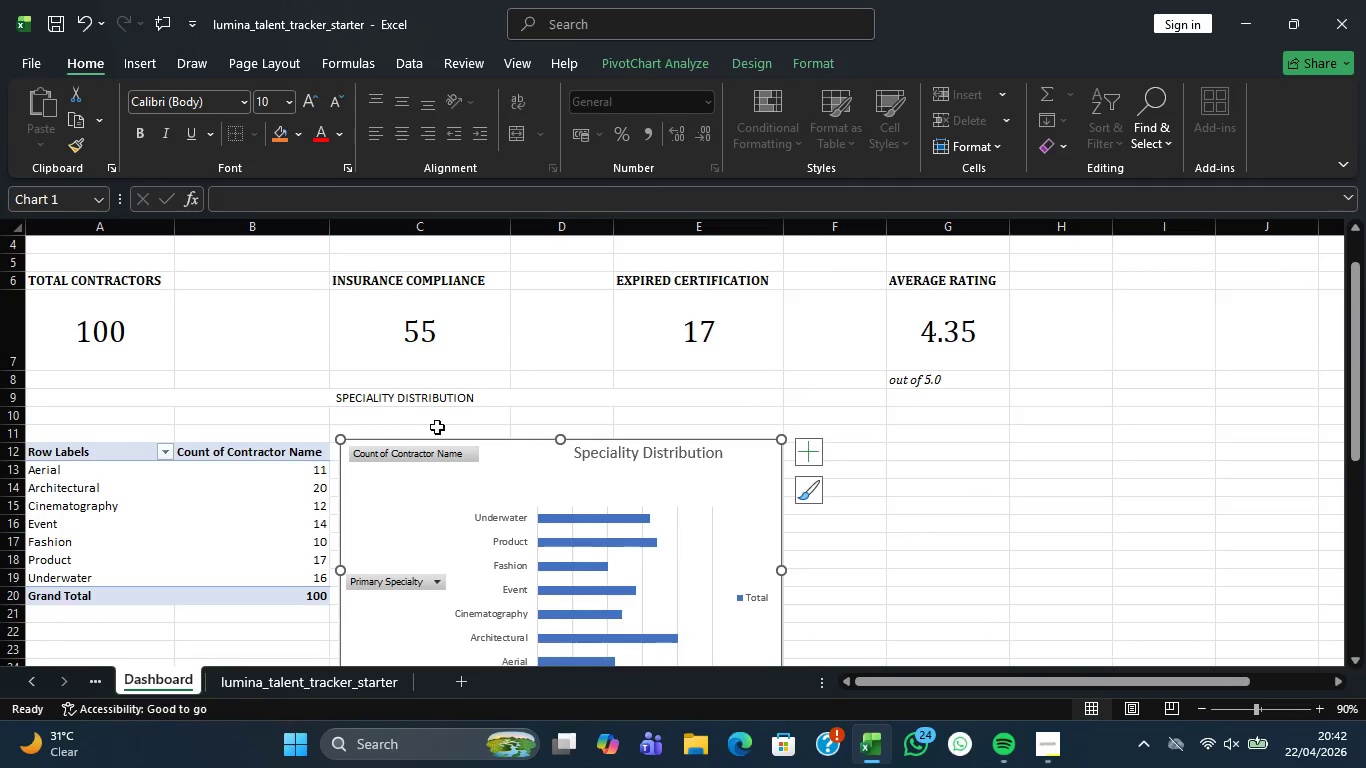 
scroll: coordinate [444, 443], scroll_direction: down, amount: 1.0
 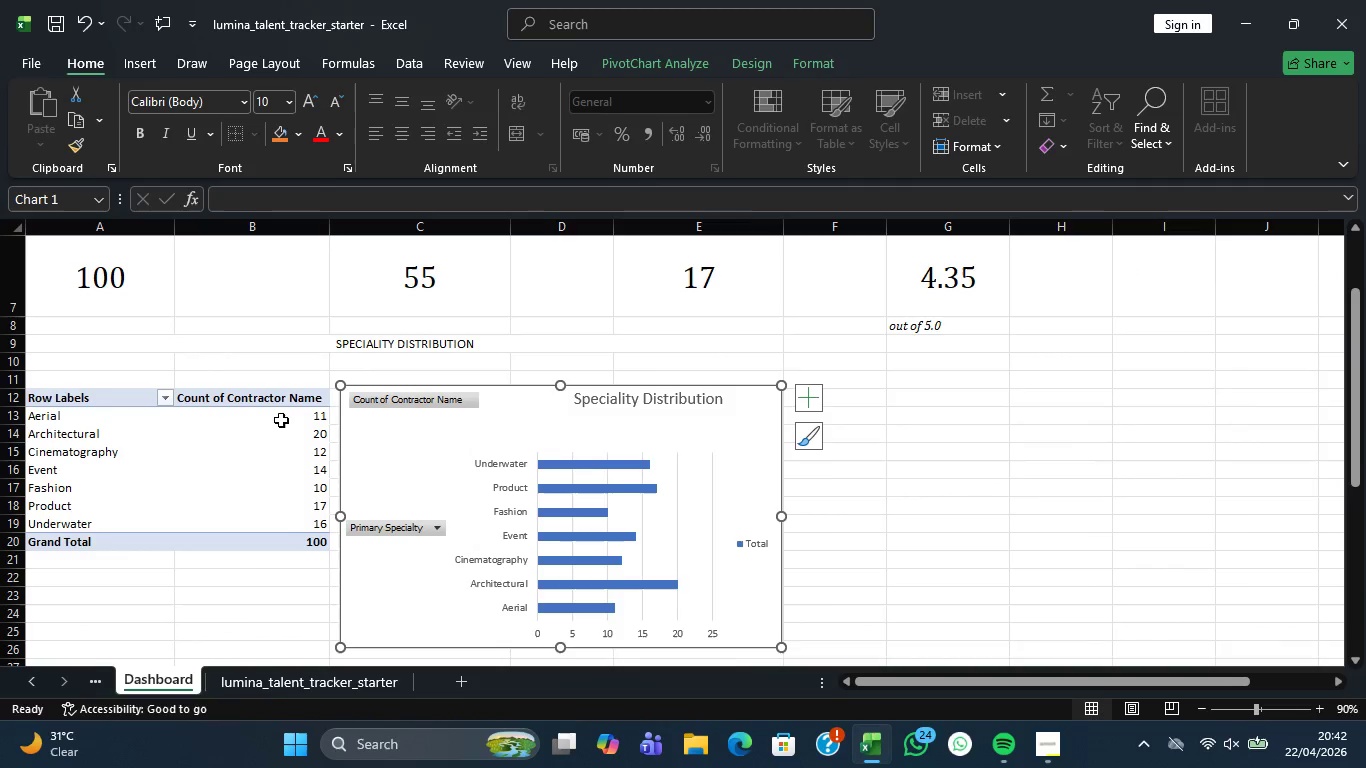 
left_click([292, 409])
 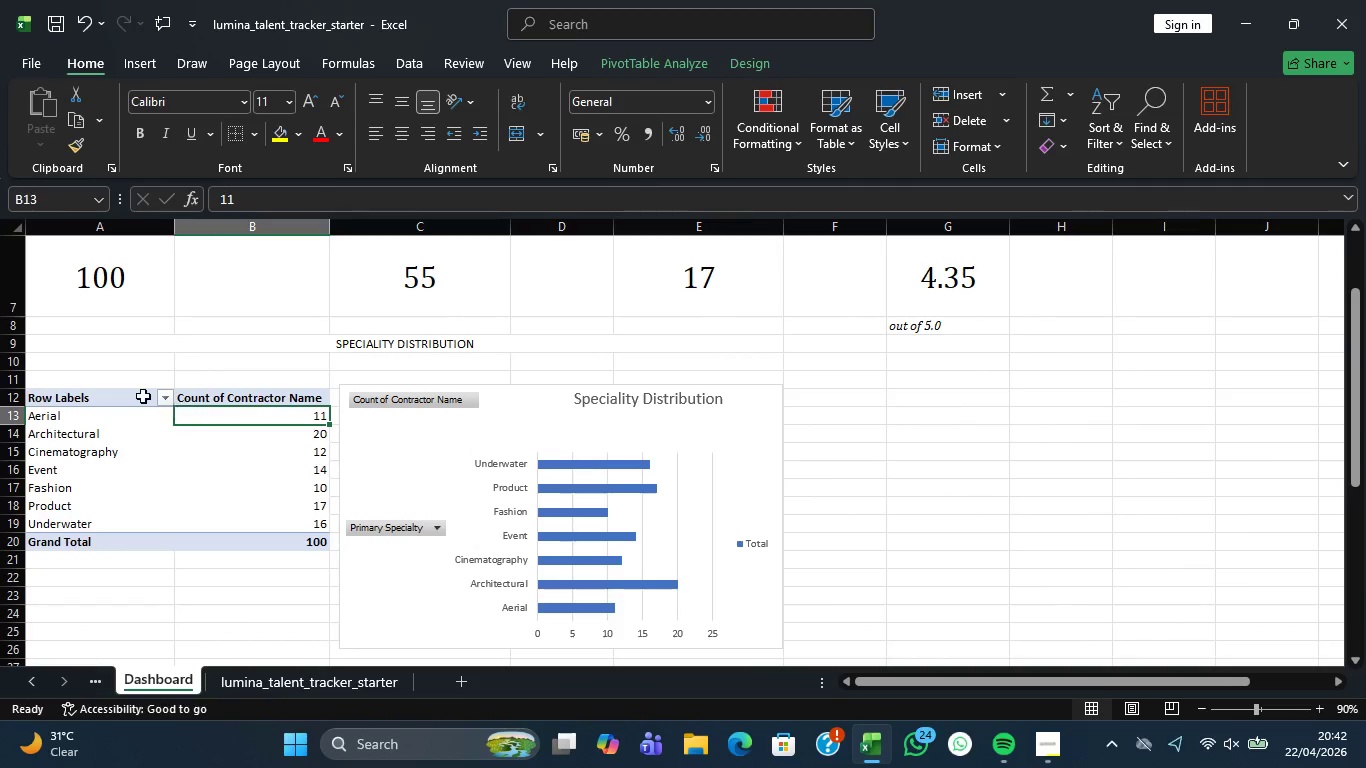 
left_click([134, 395])
 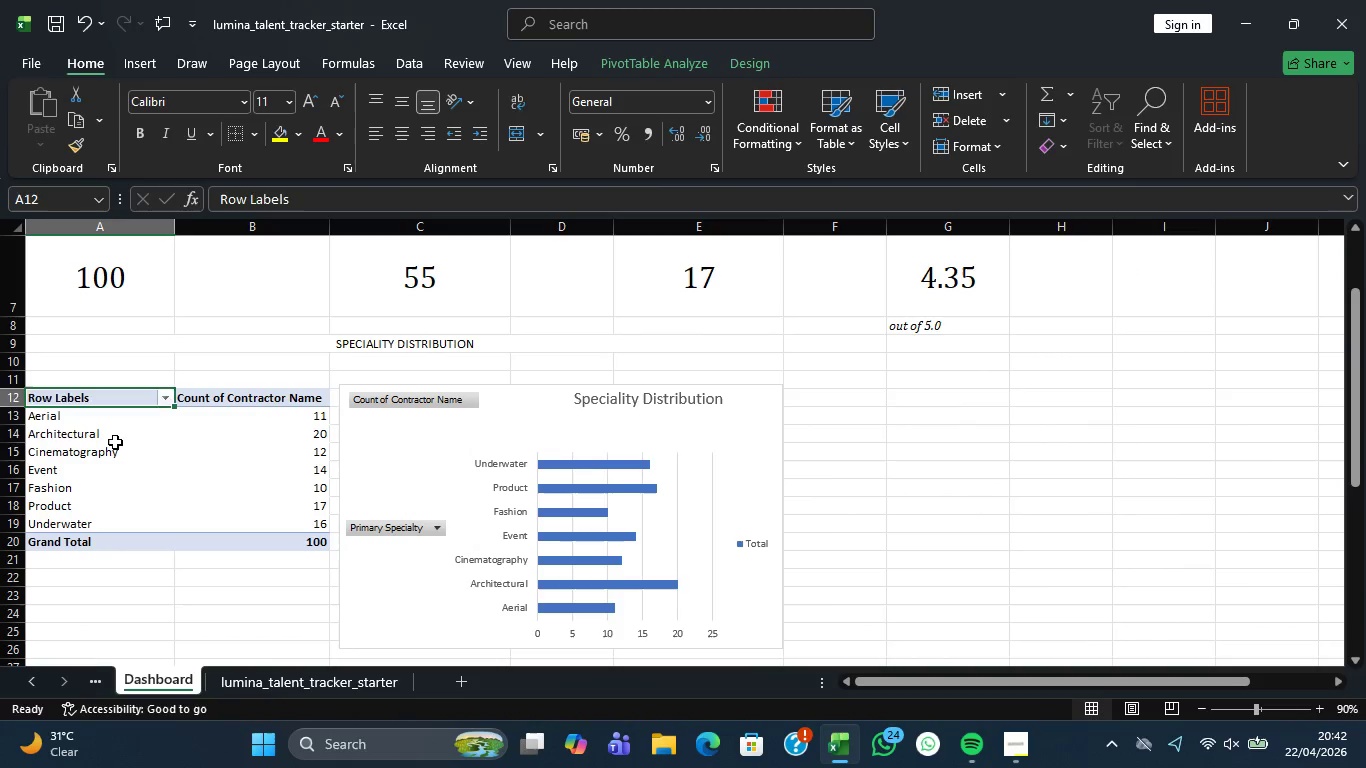 
double_click([109, 420])
 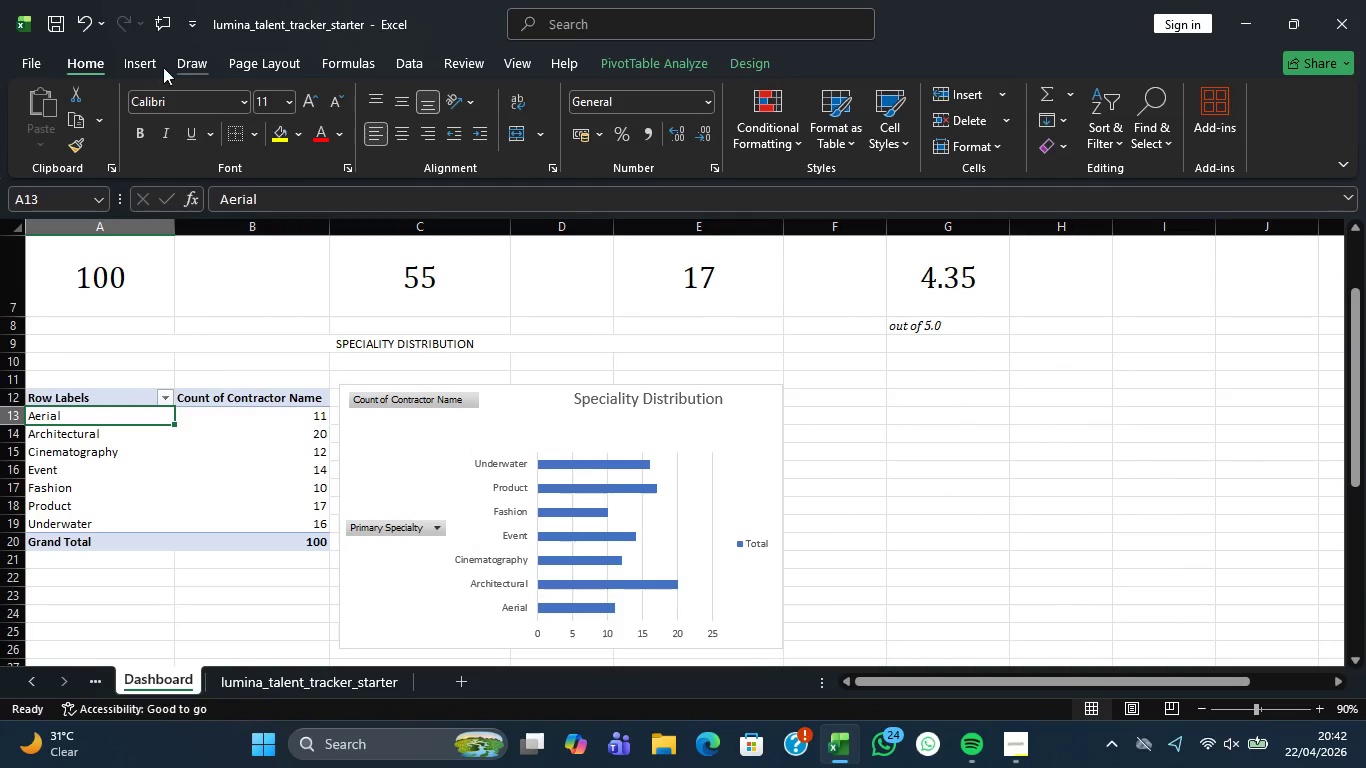 
left_click([142, 66])
 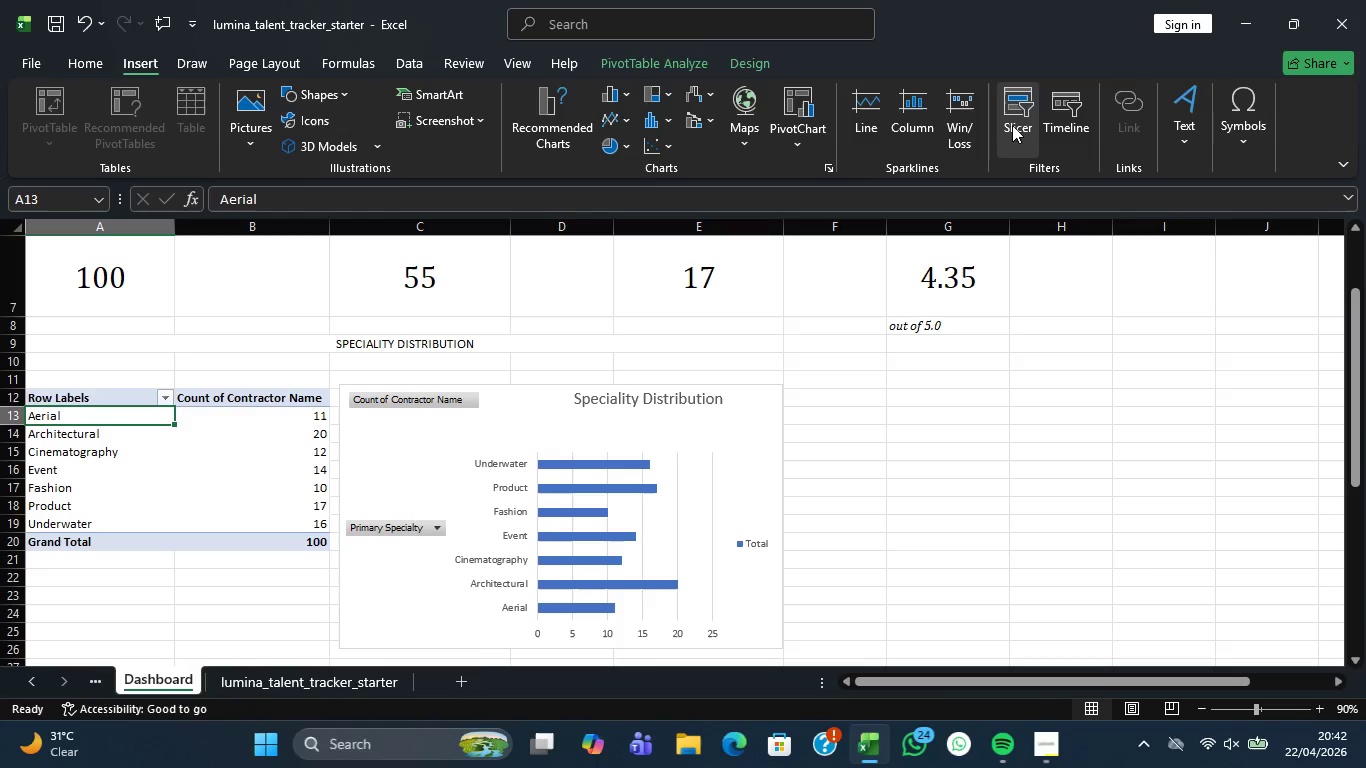 
left_click([1012, 125])
 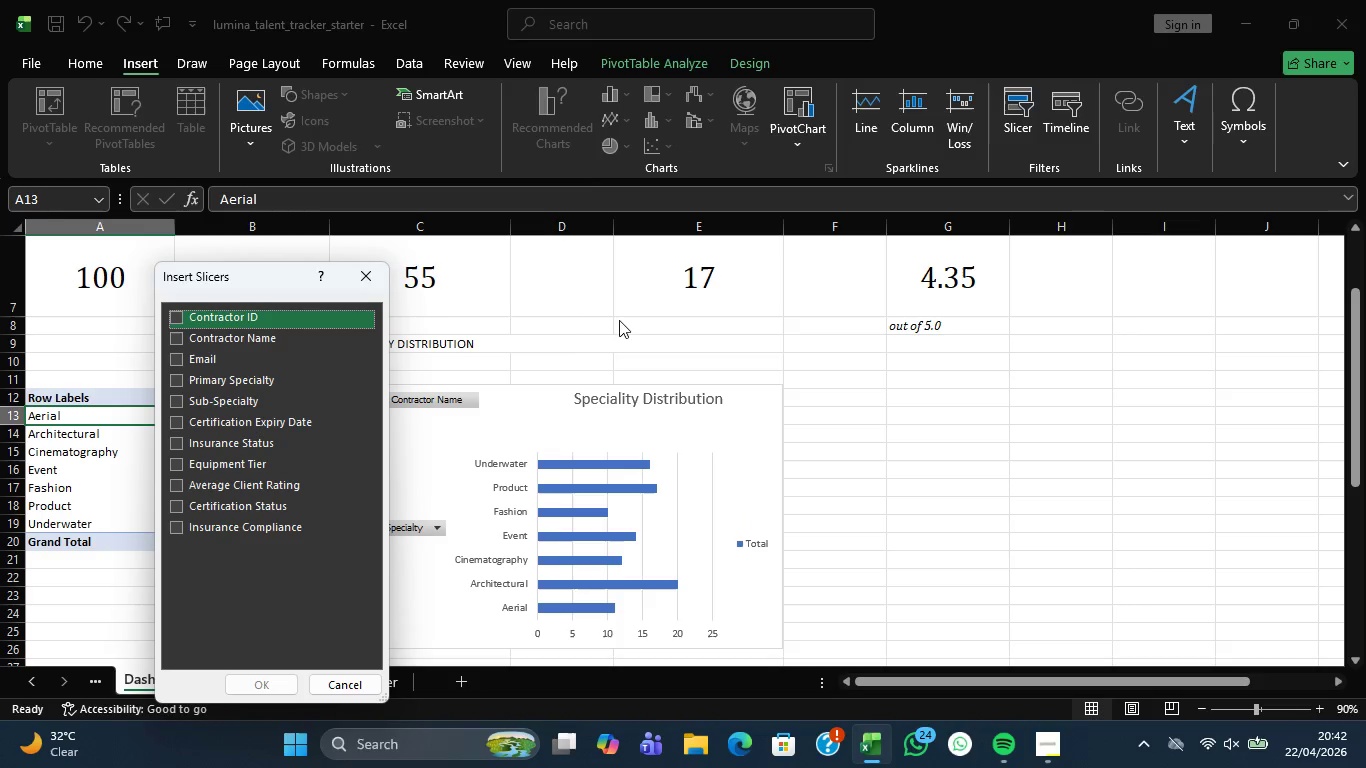 
wait(22.17)
 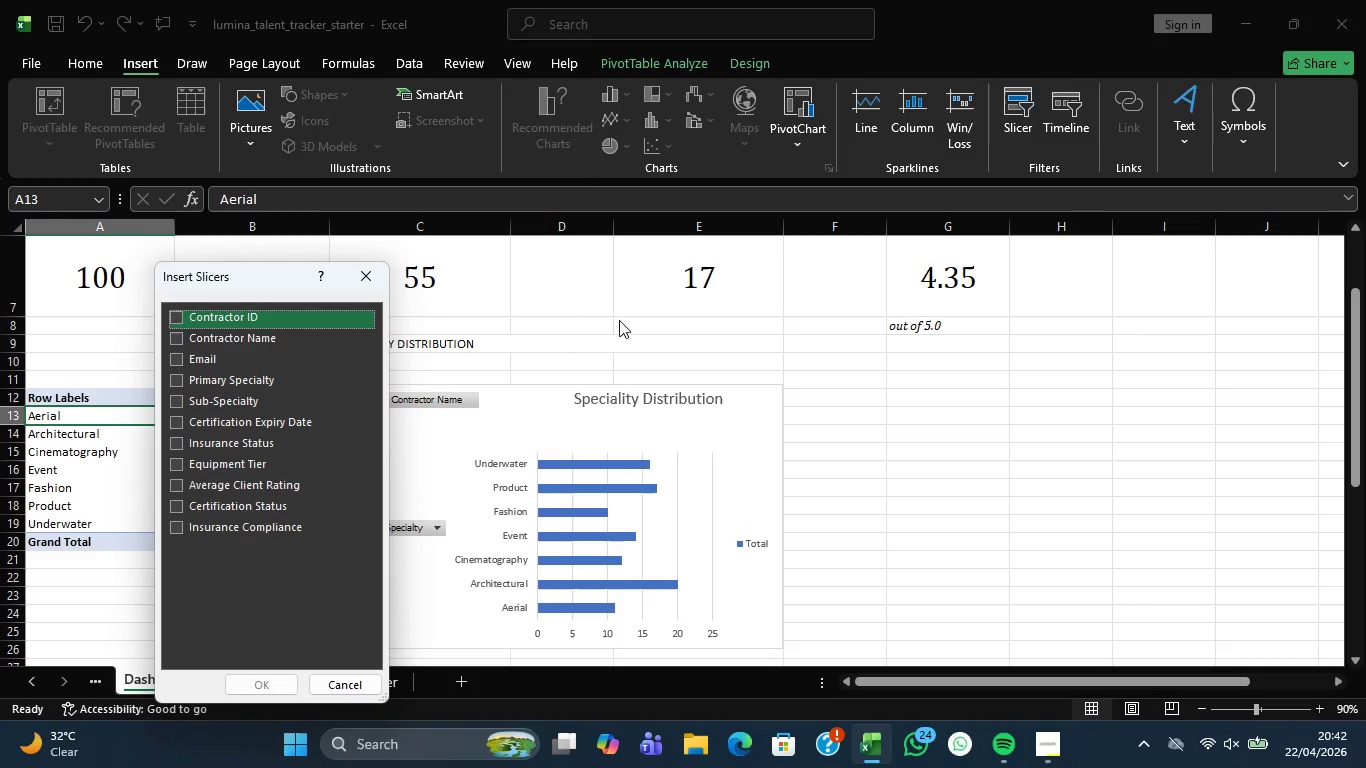 
left_click([176, 396])
 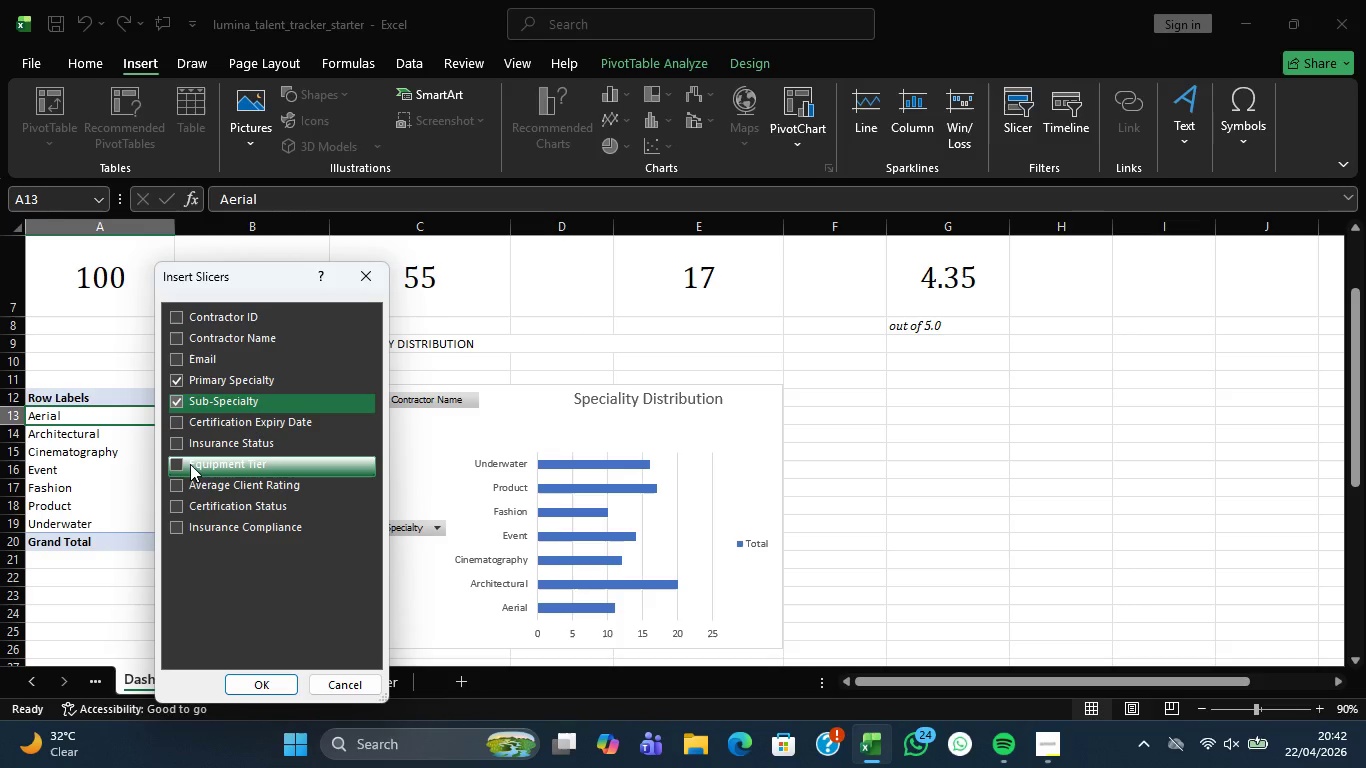 
left_click([183, 464])
 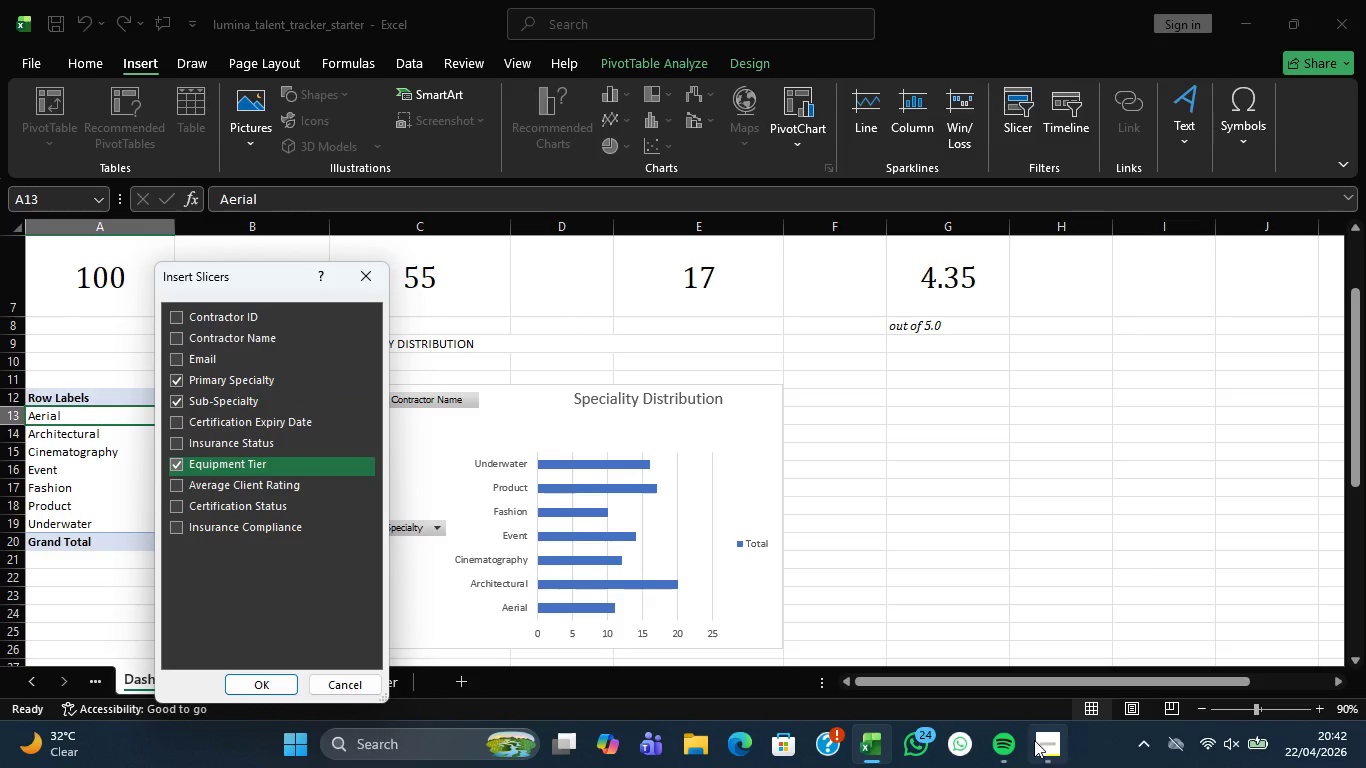 
left_click([1037, 675])